 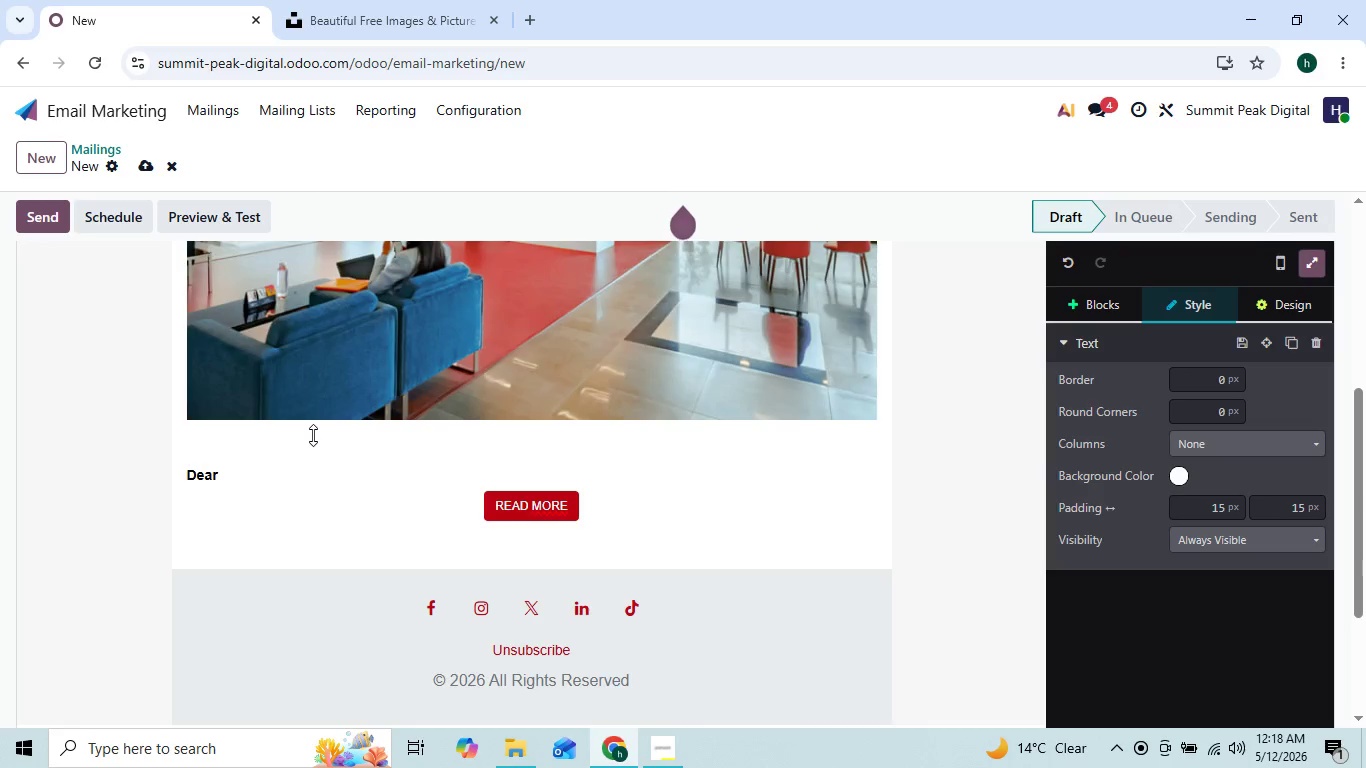 
type({{object.name}})
 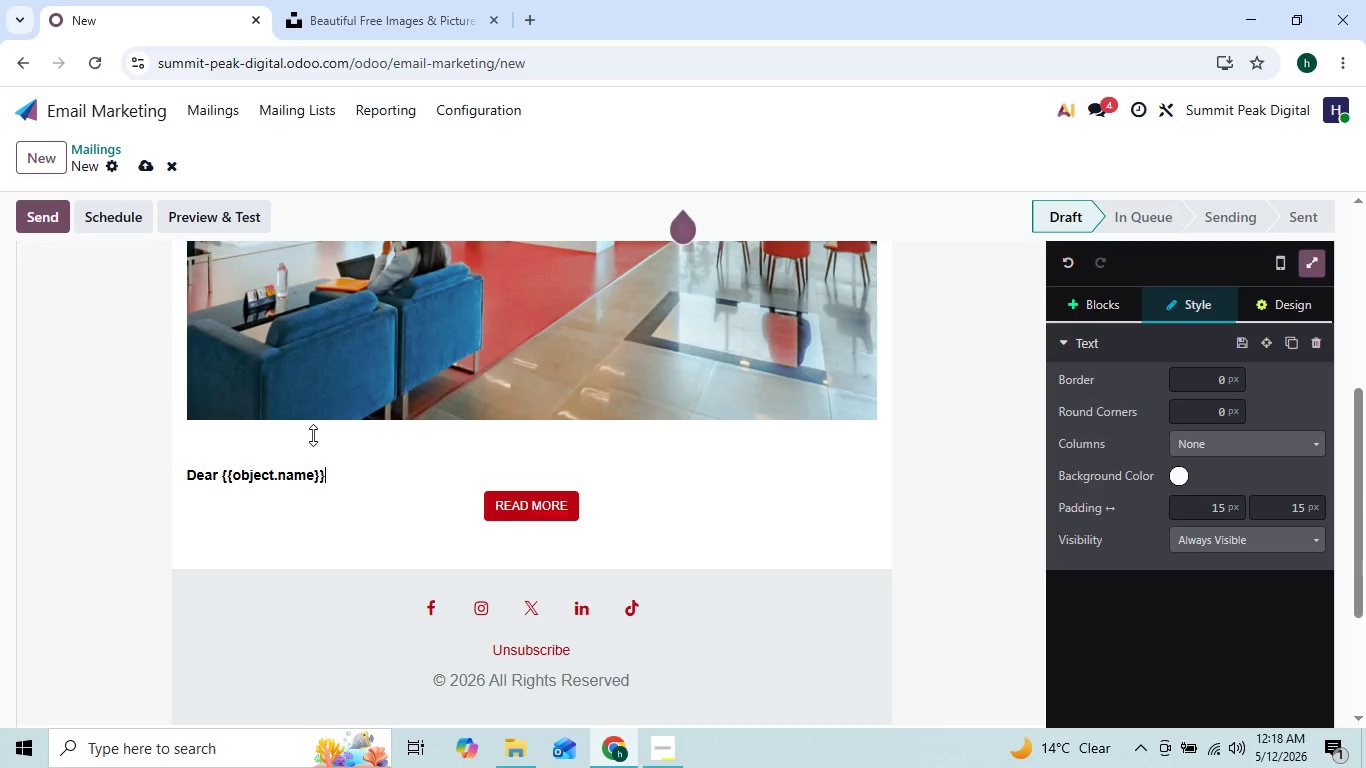 
left_click([1294, 312])
 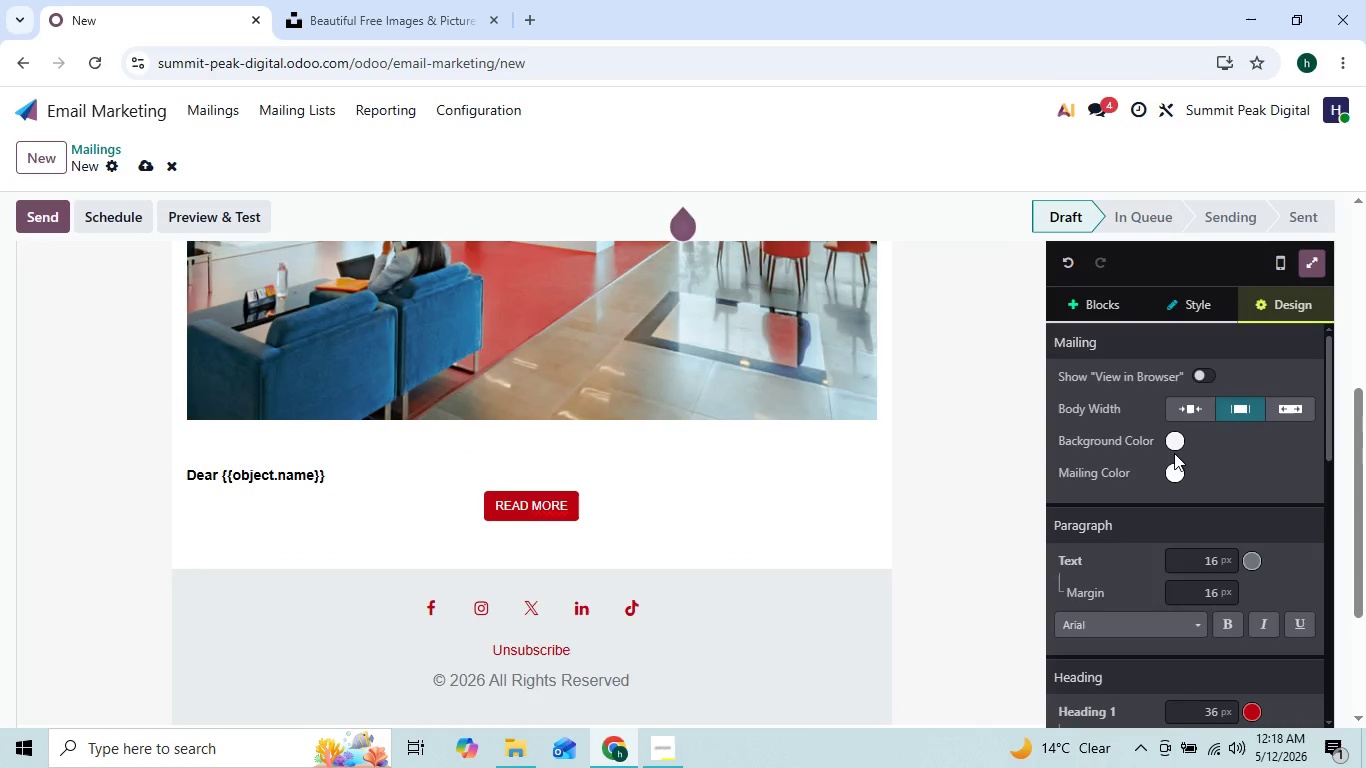 
left_click([1172, 440])
 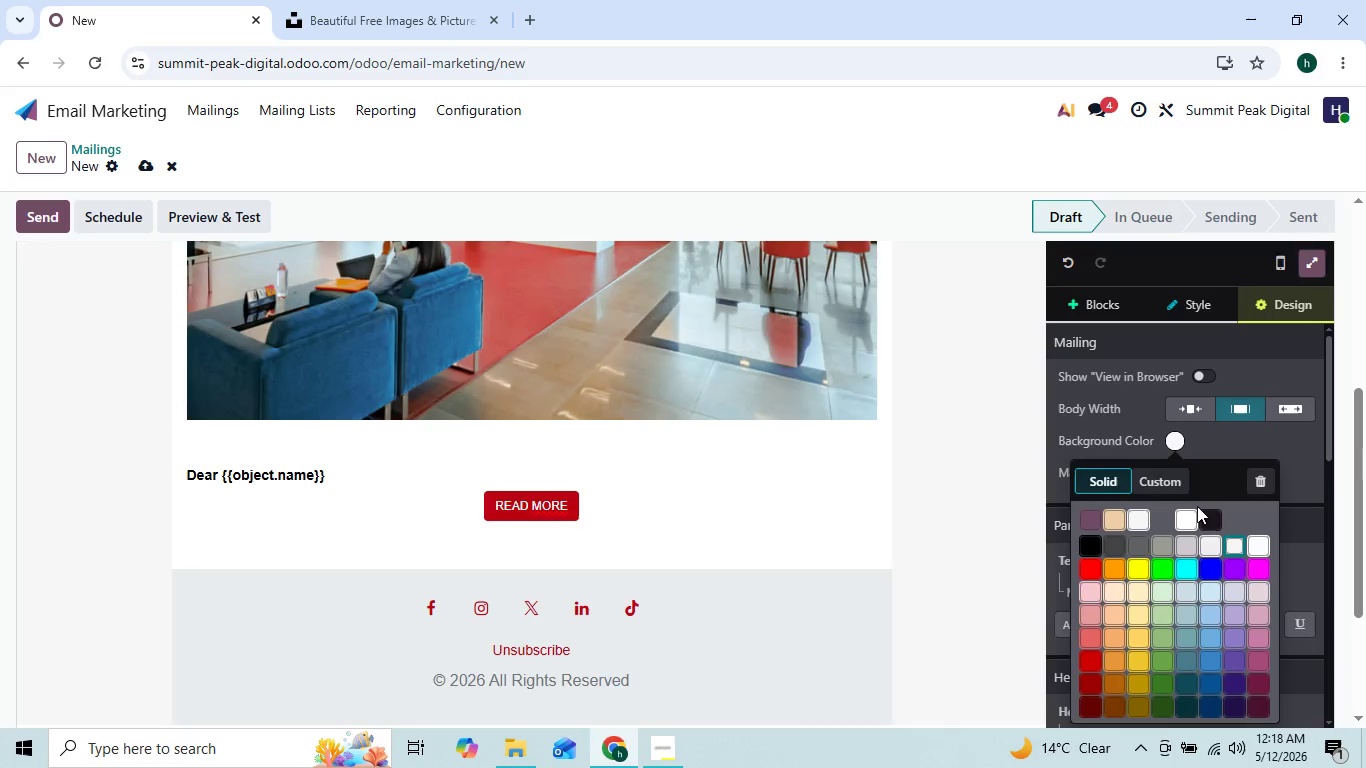 
left_click([1203, 513])
 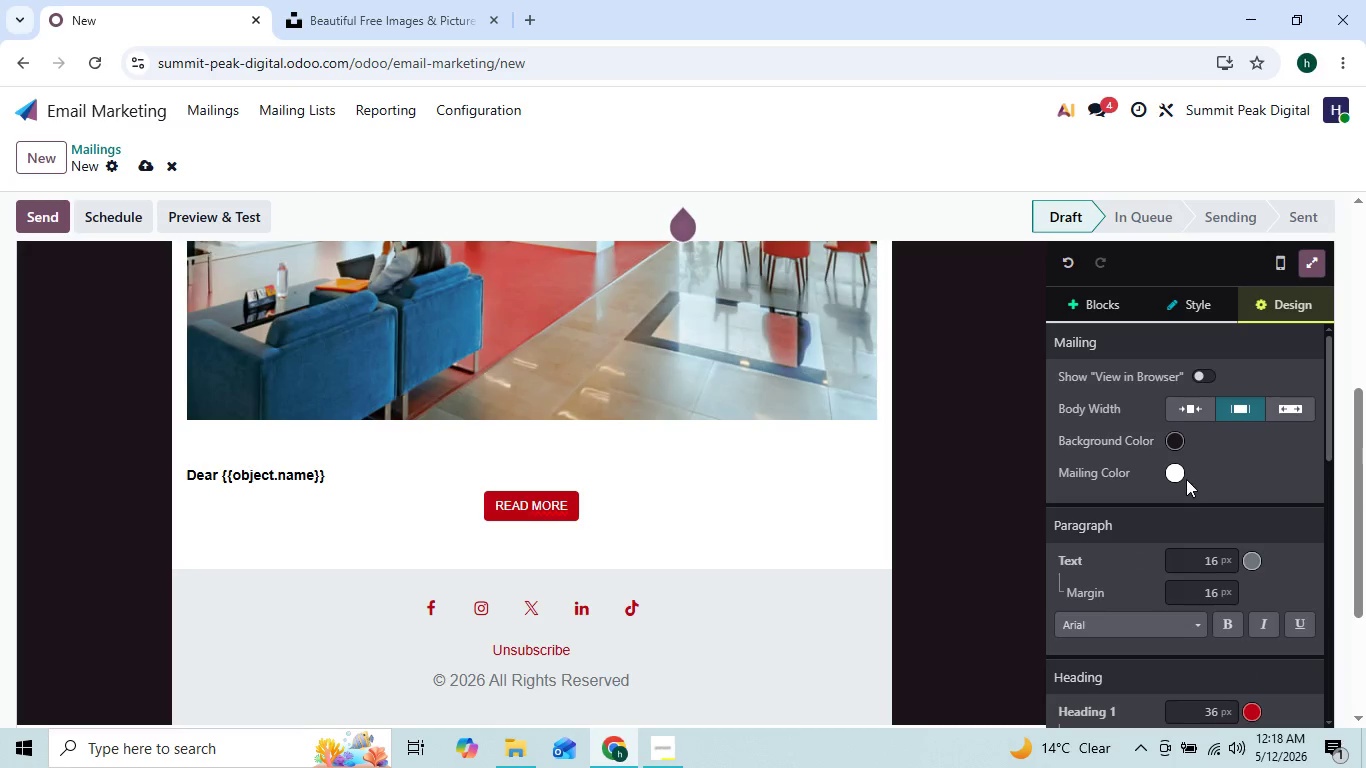 
left_click([1183, 476])
 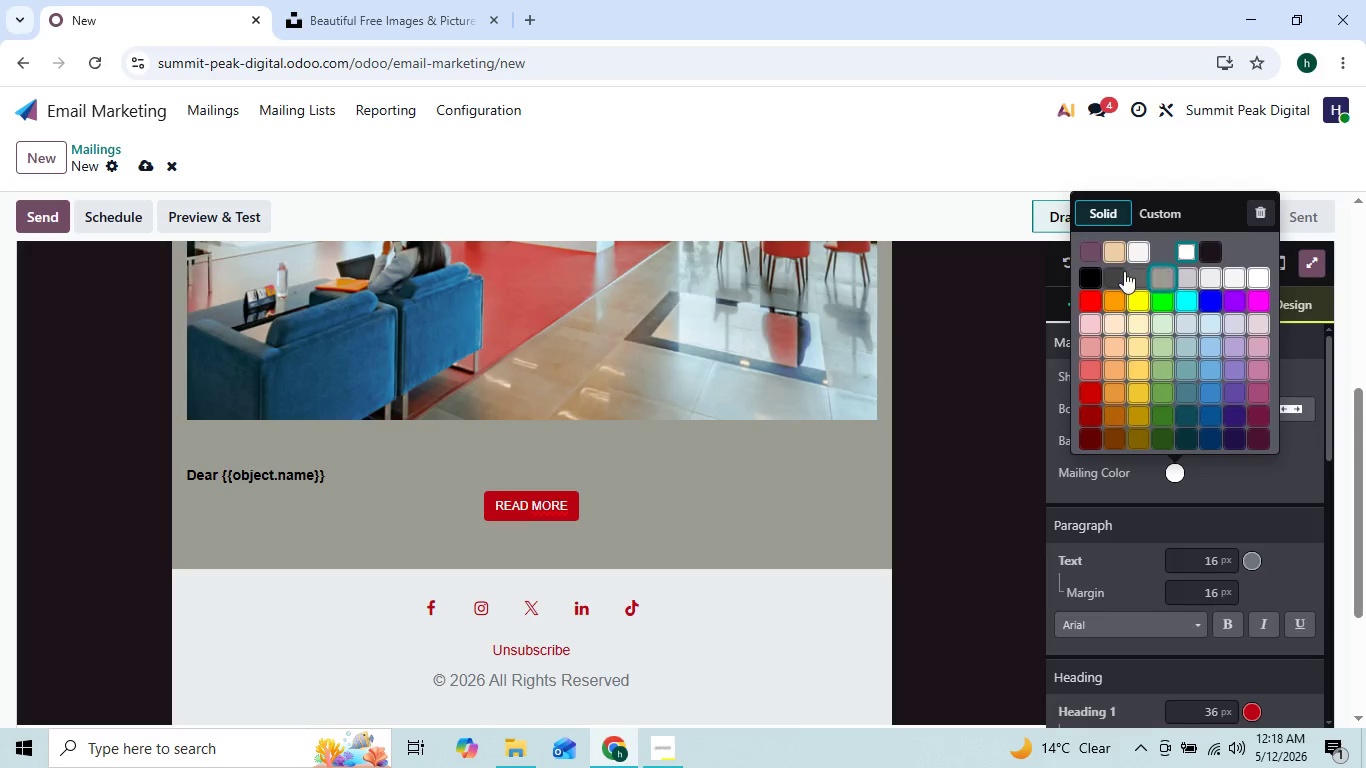 
left_click([1094, 270])
 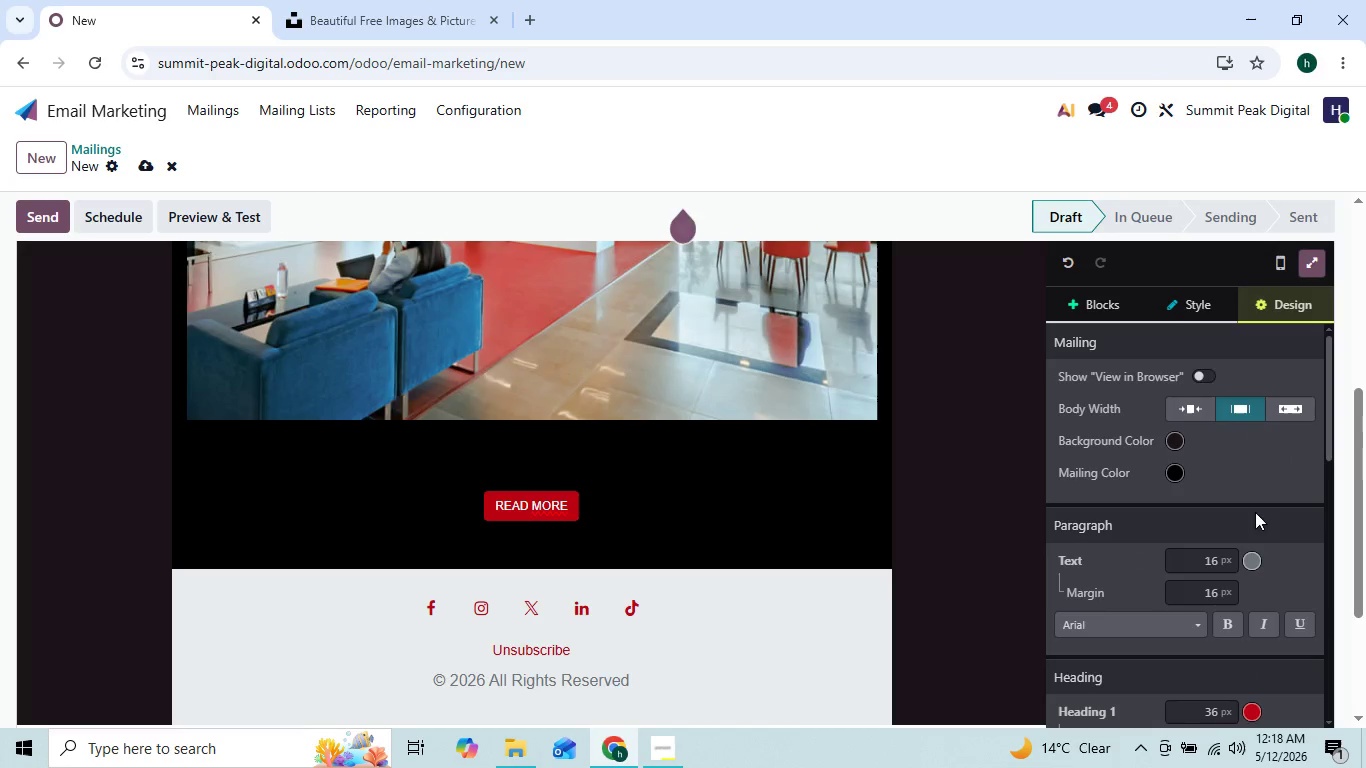 
left_click([1252, 559])
 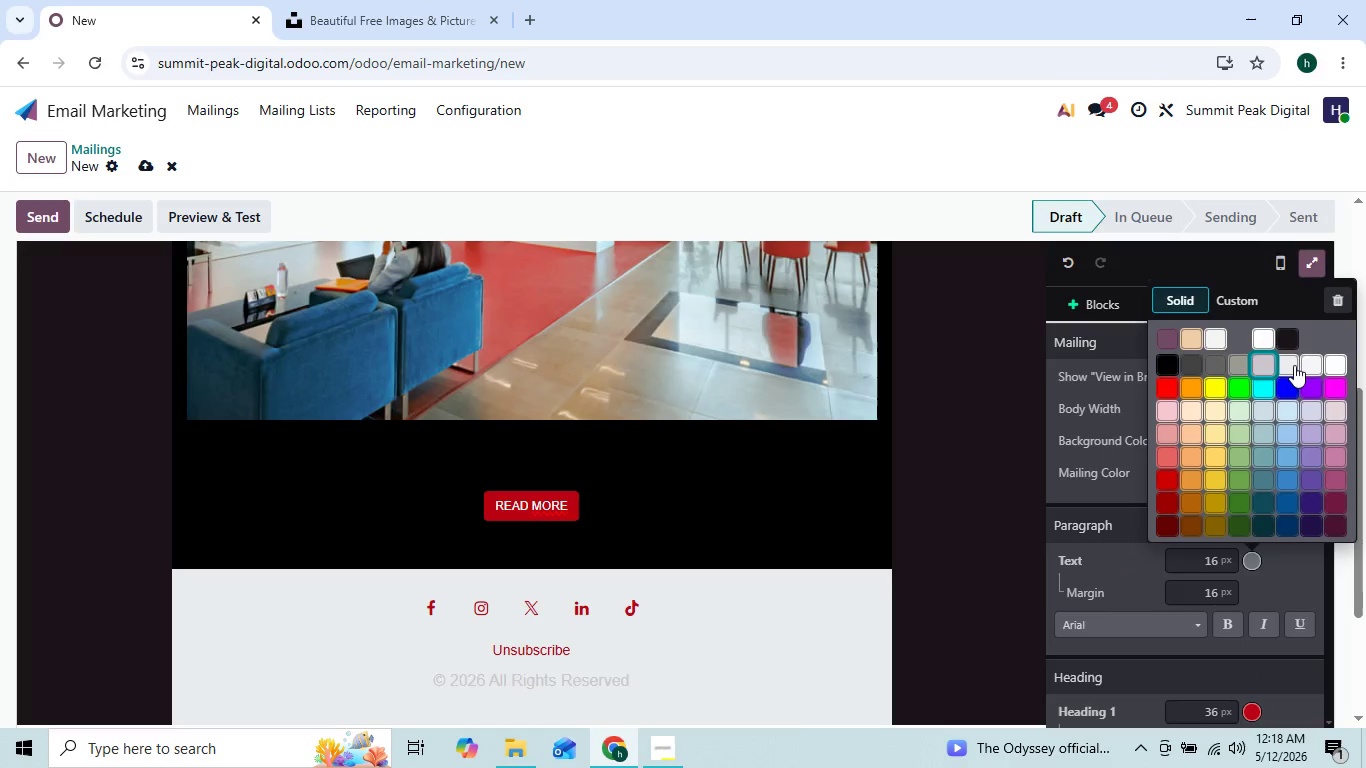 
left_click([1325, 363])
 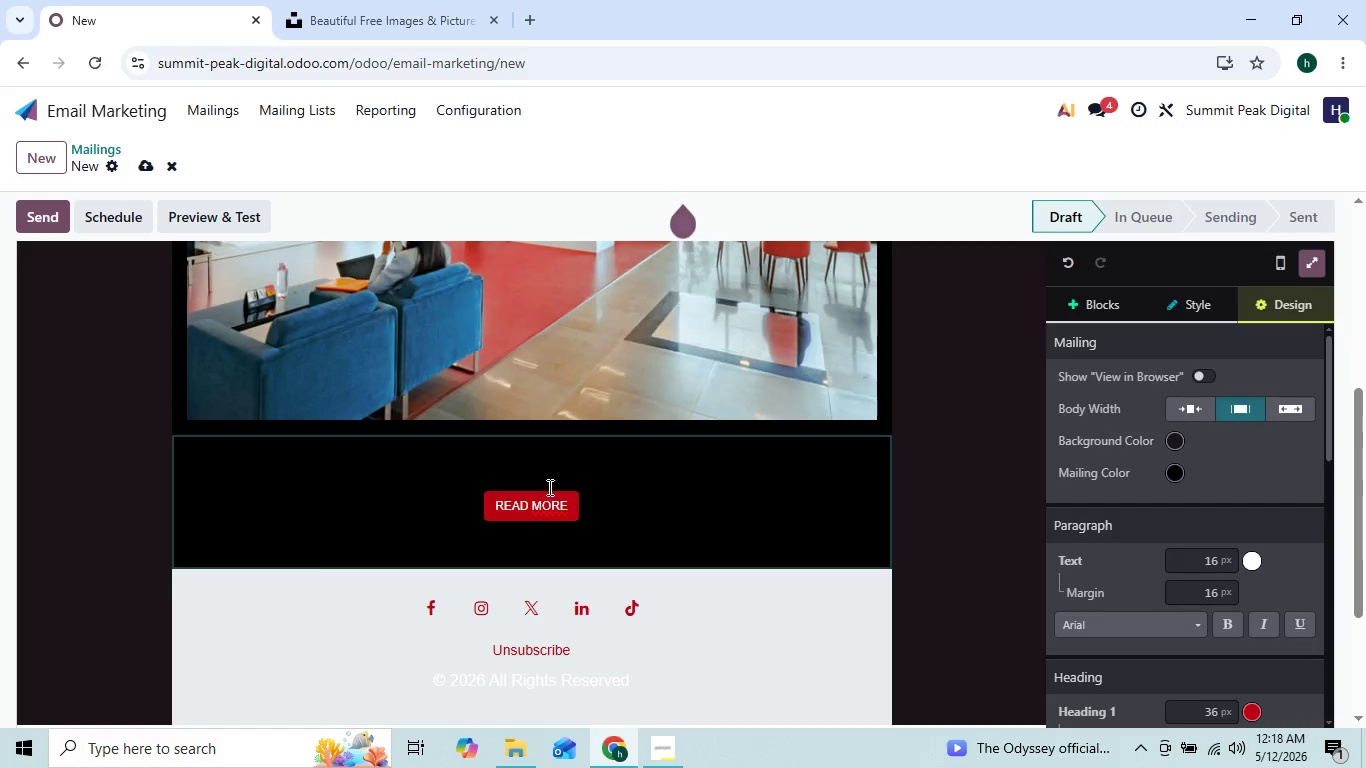 
left_click([453, 465])
 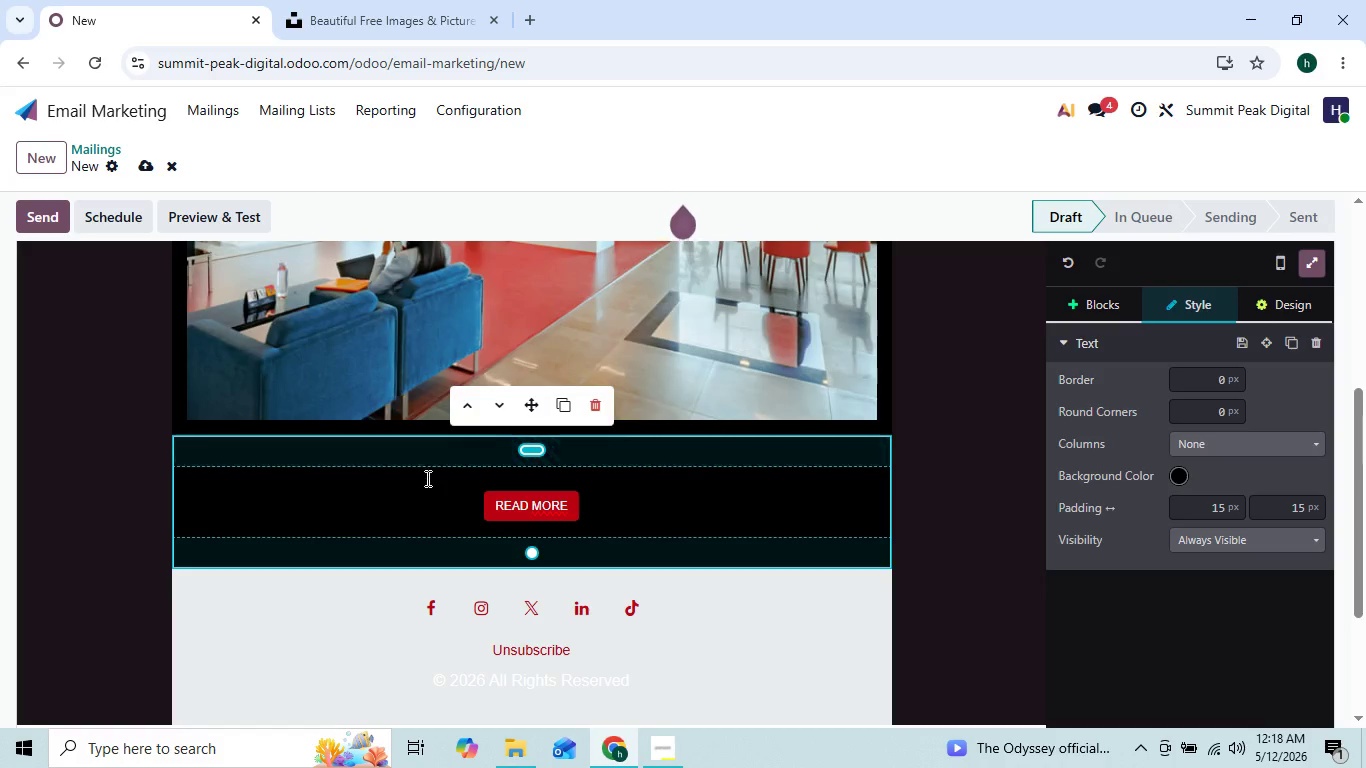 
left_click([415, 483])
 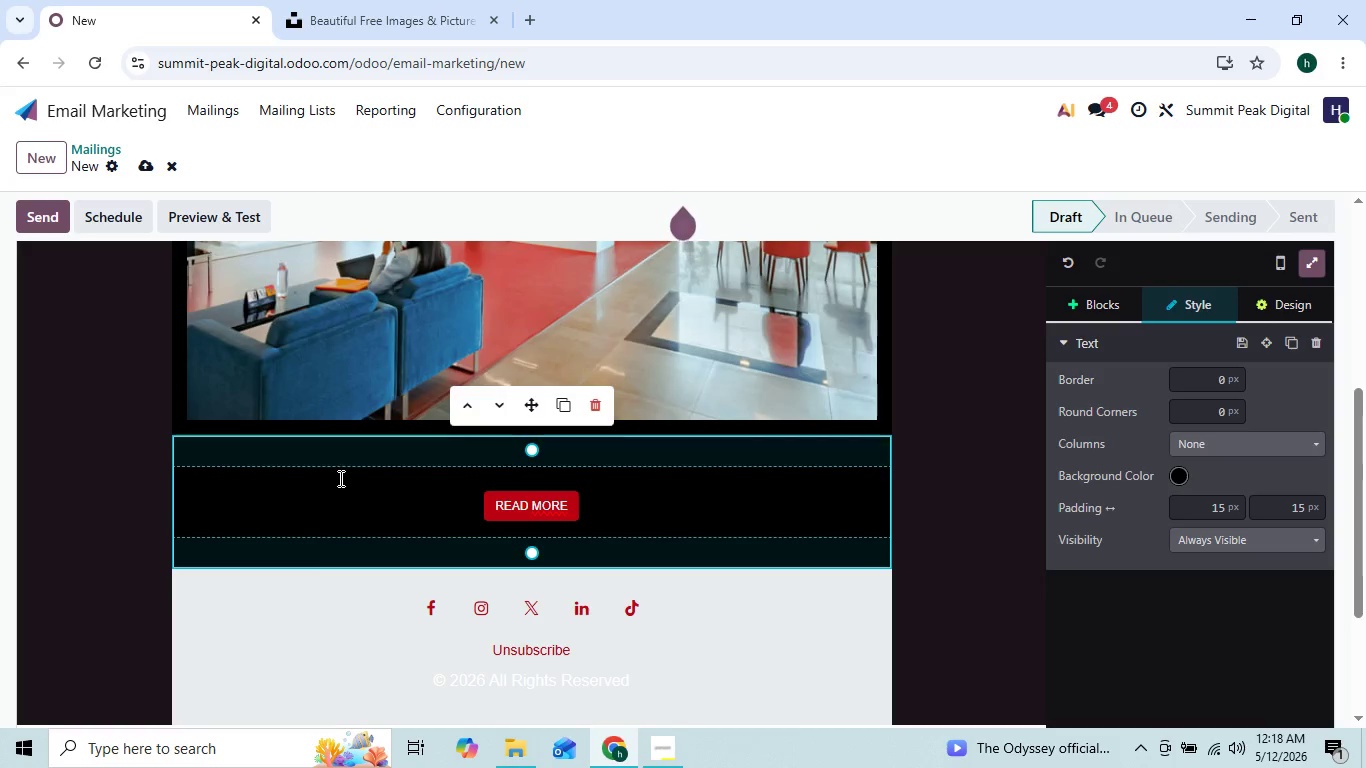 
left_click([331, 478])
 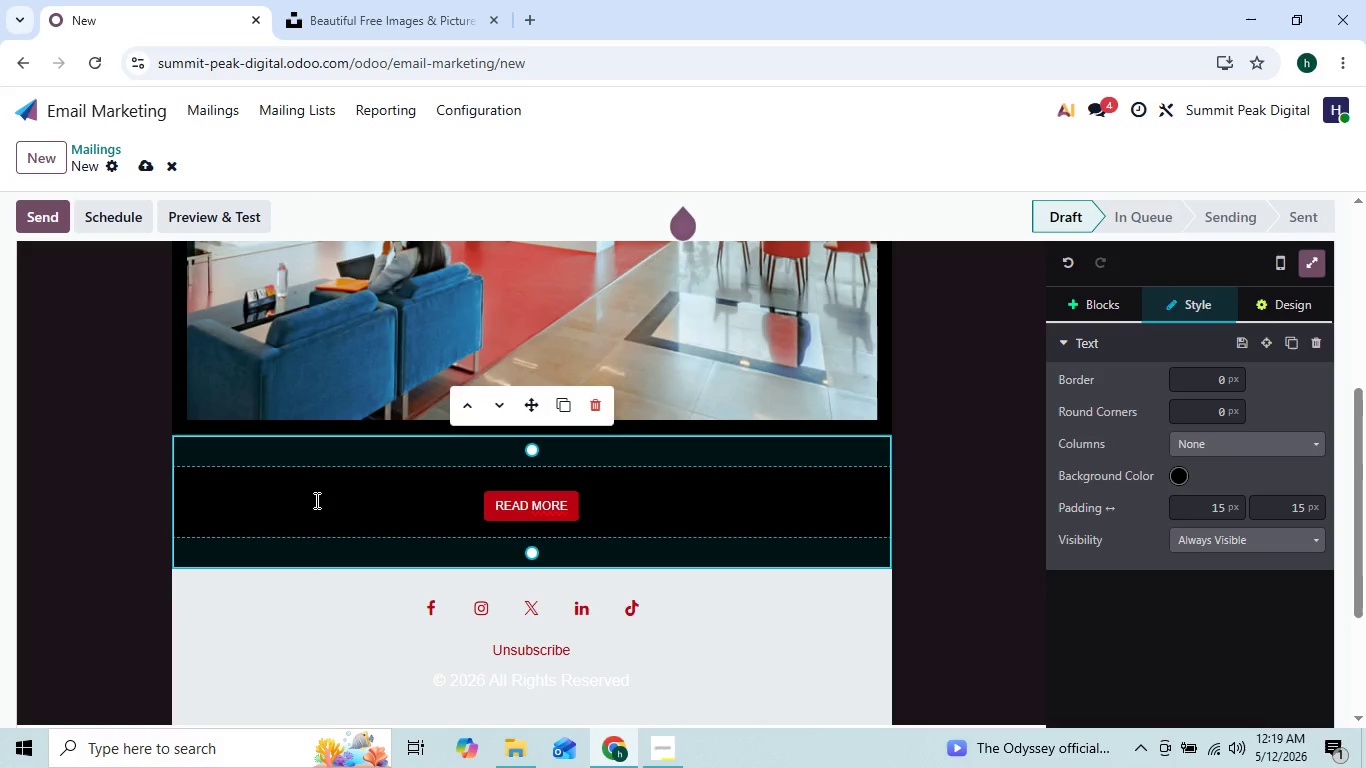 
mouse_move([416, 374])
 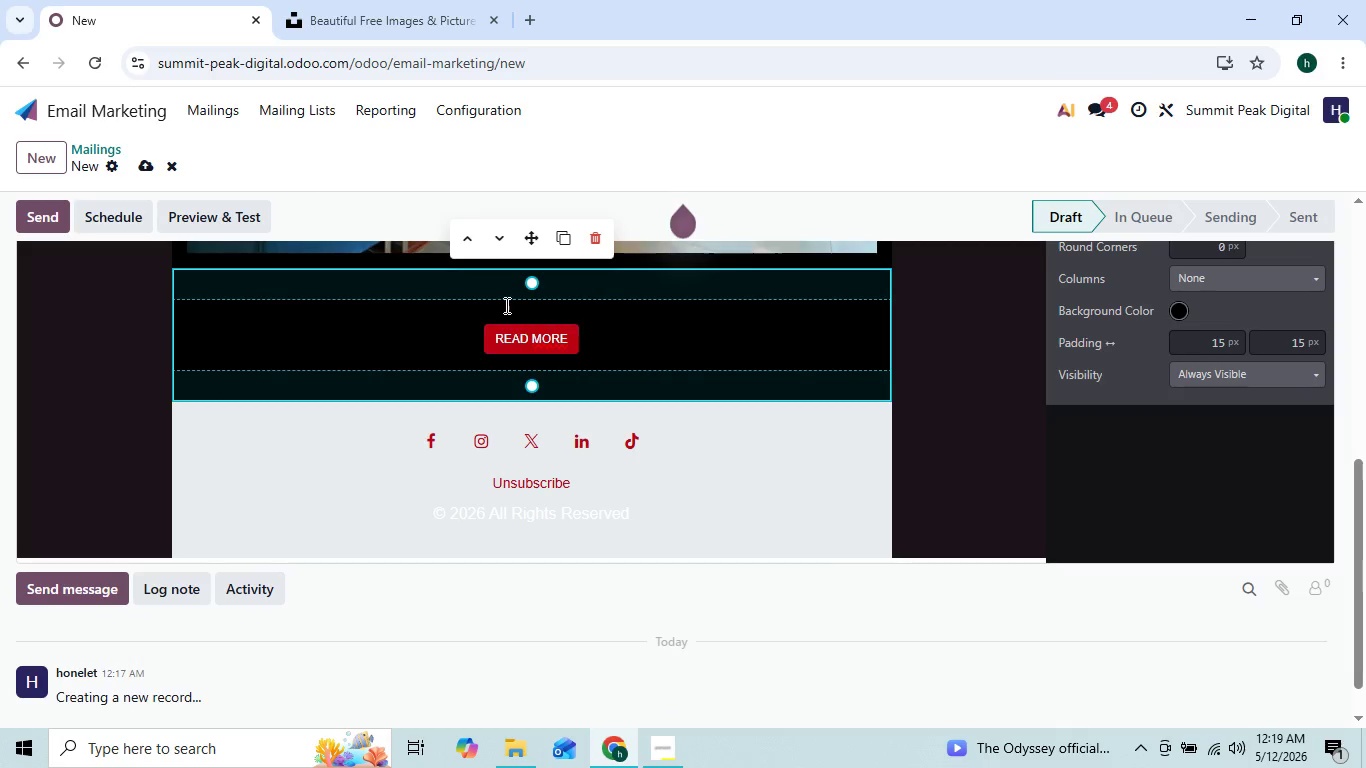 
left_click([505, 305])
 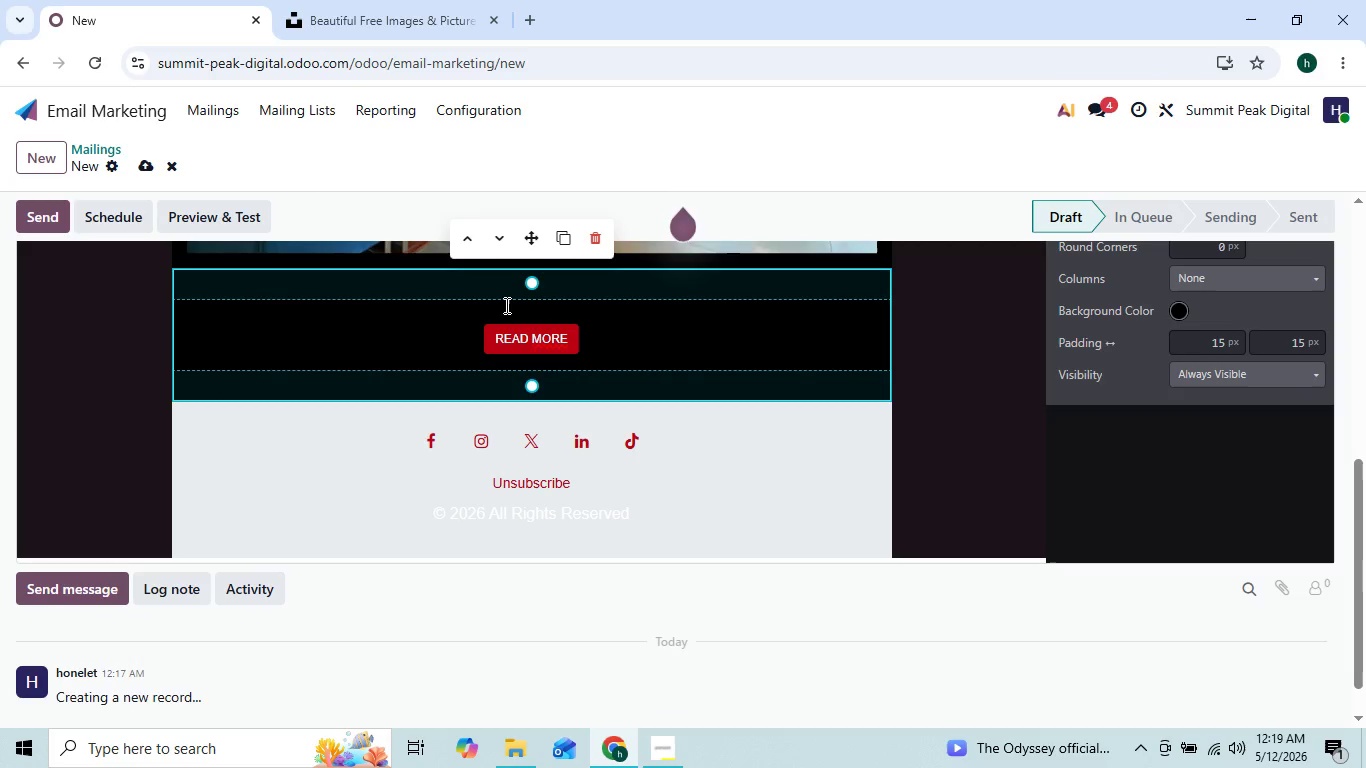 
key(Space)
 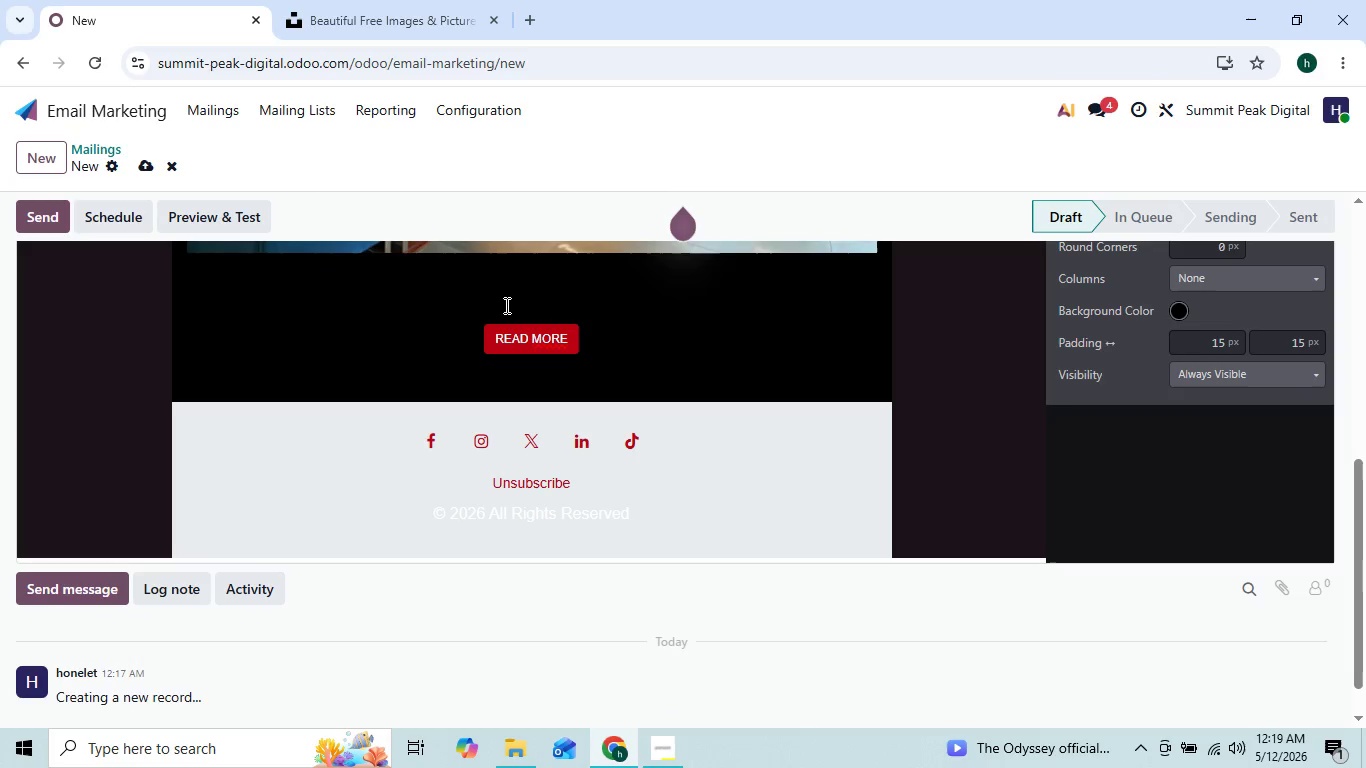 
key(Space)
 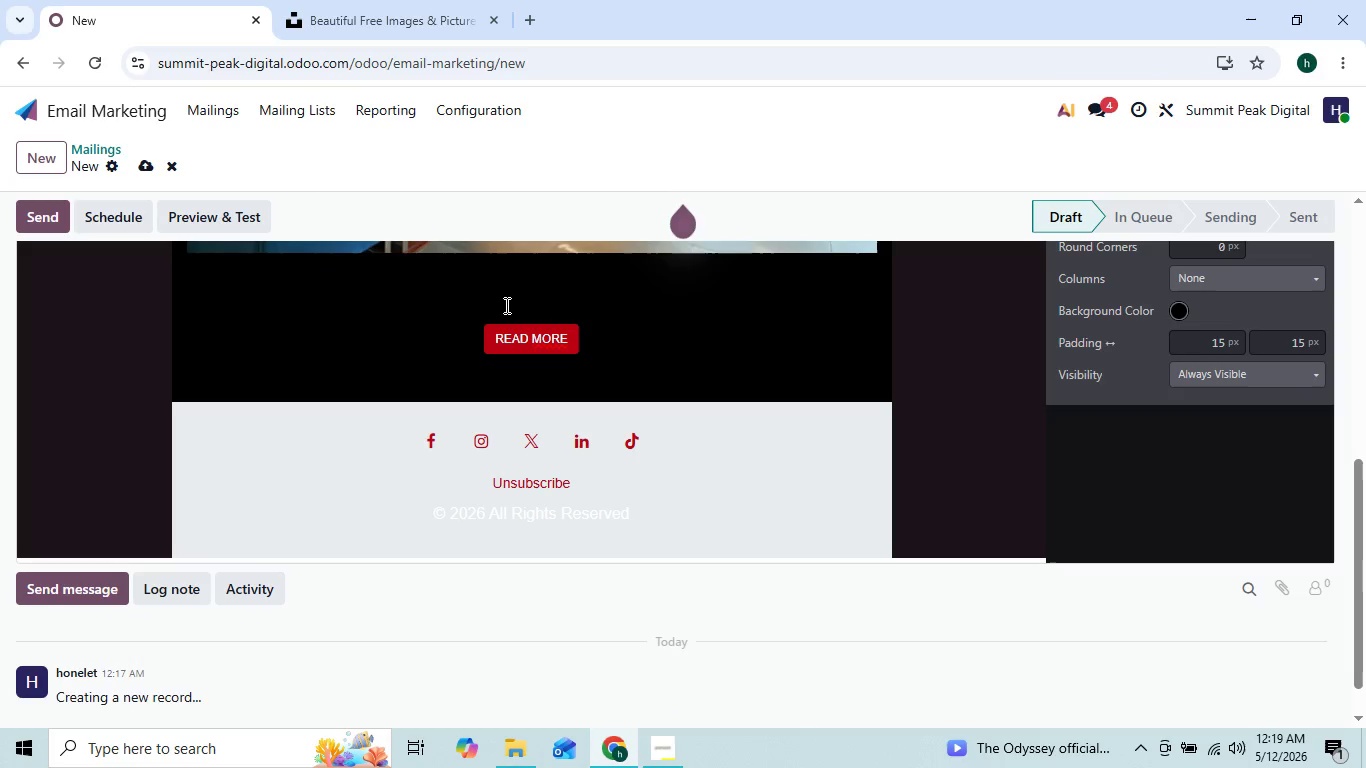 
key(Space)
 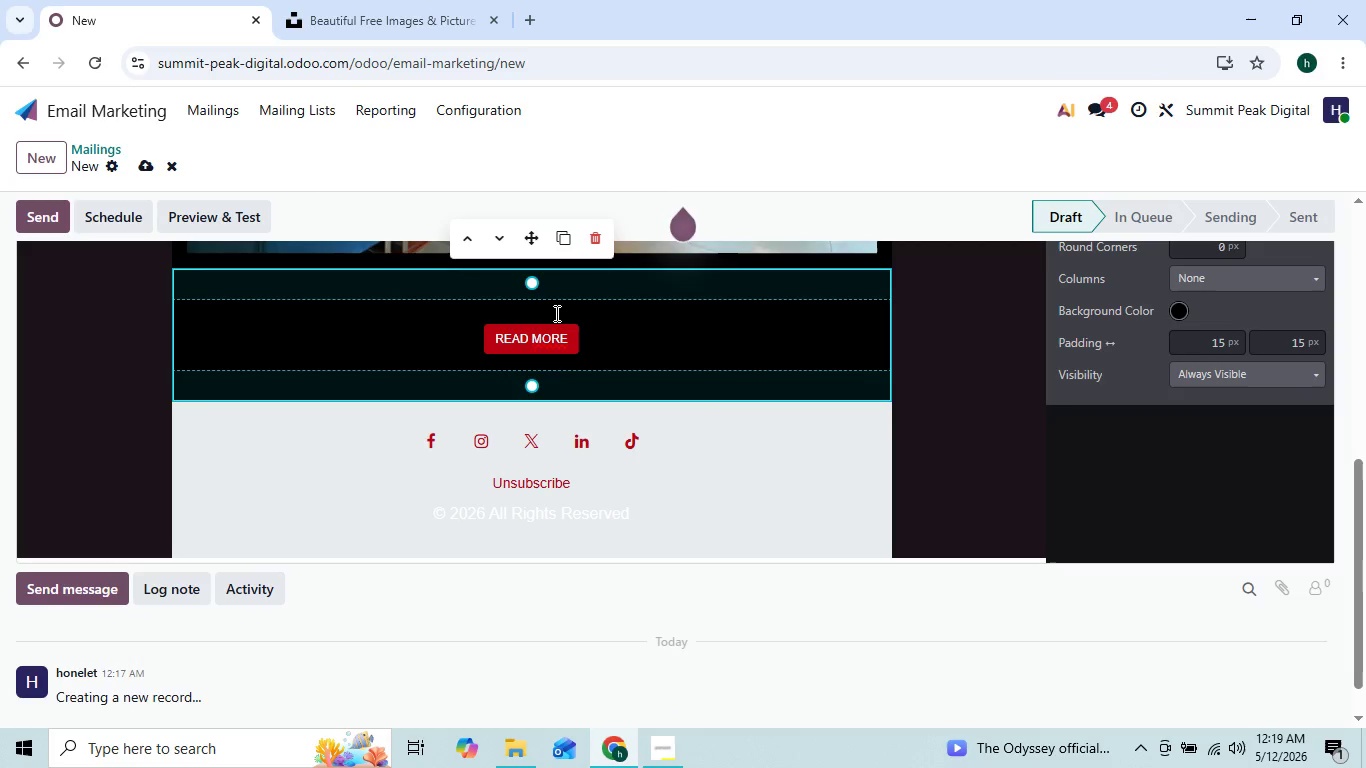 
double_click([555, 313])
 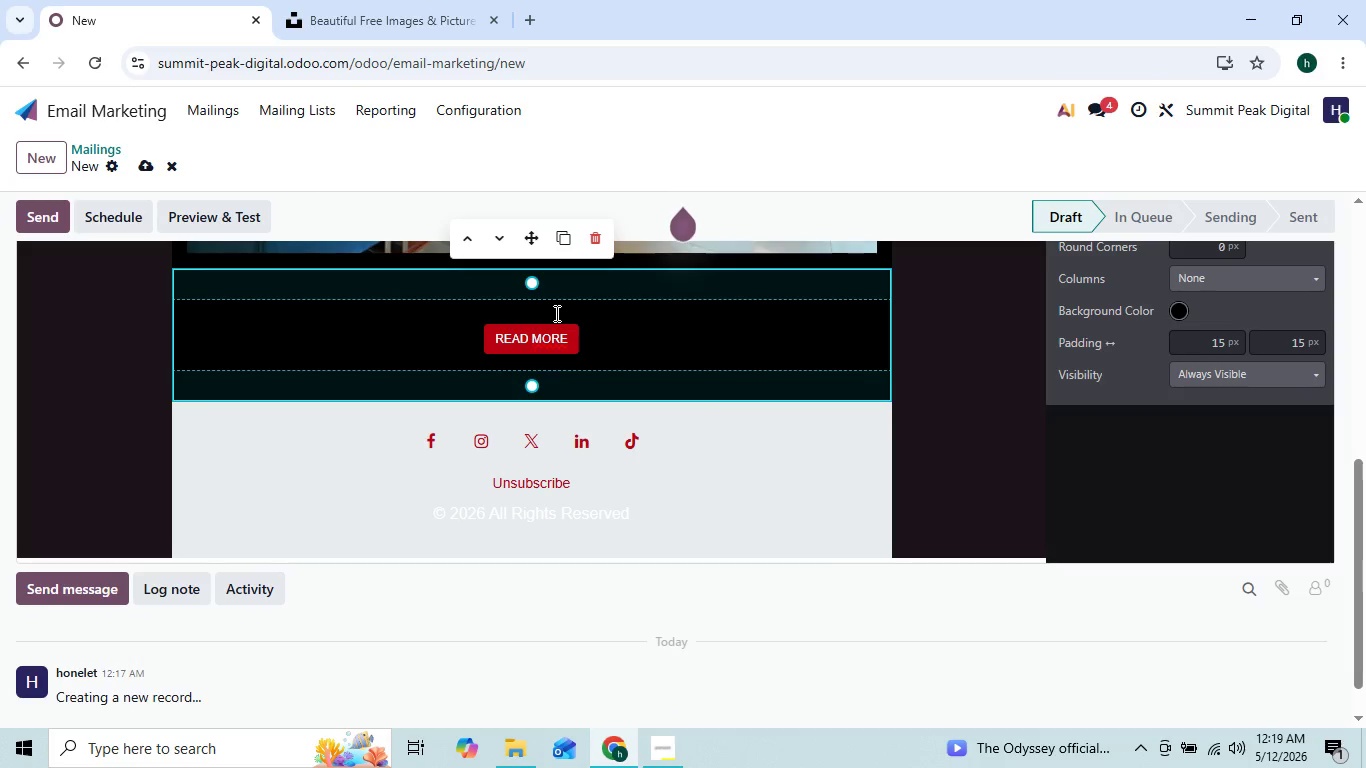 
key(Space)
 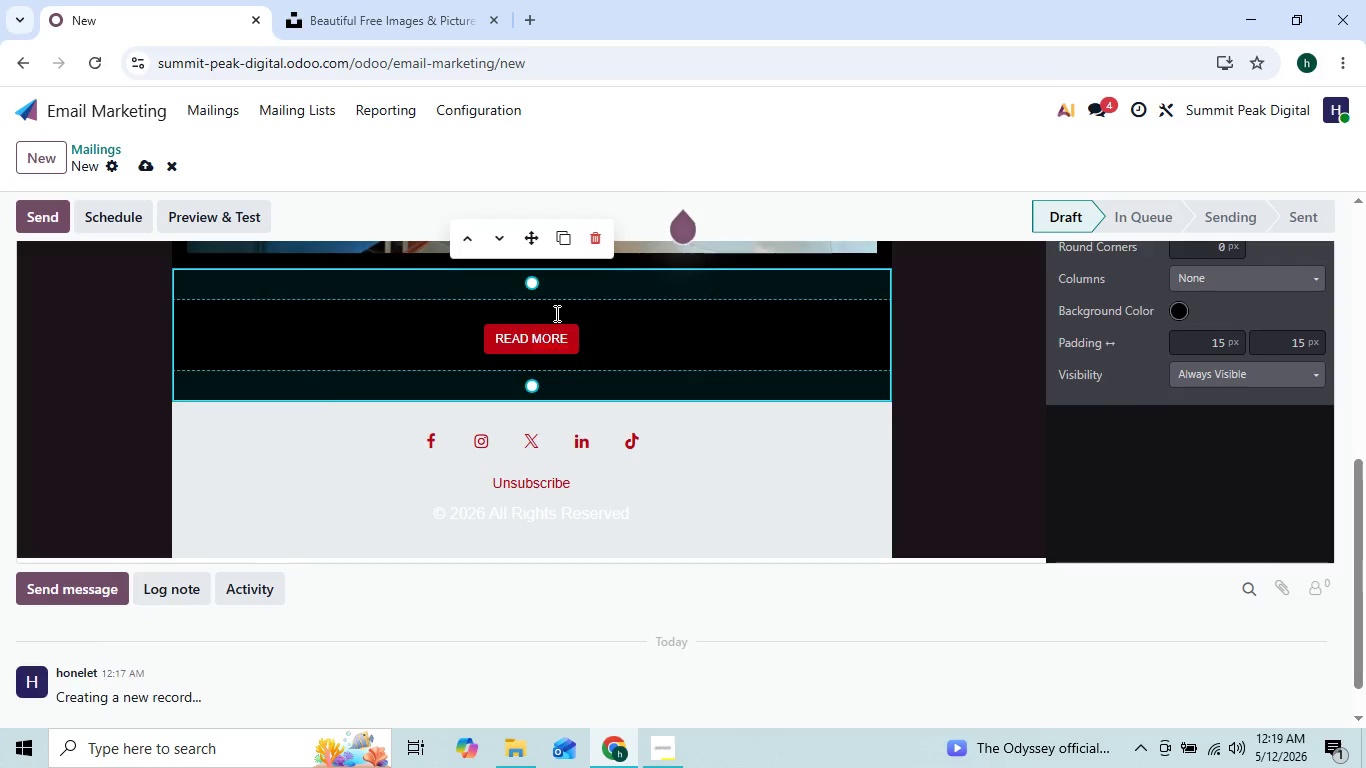 
key(Space)
 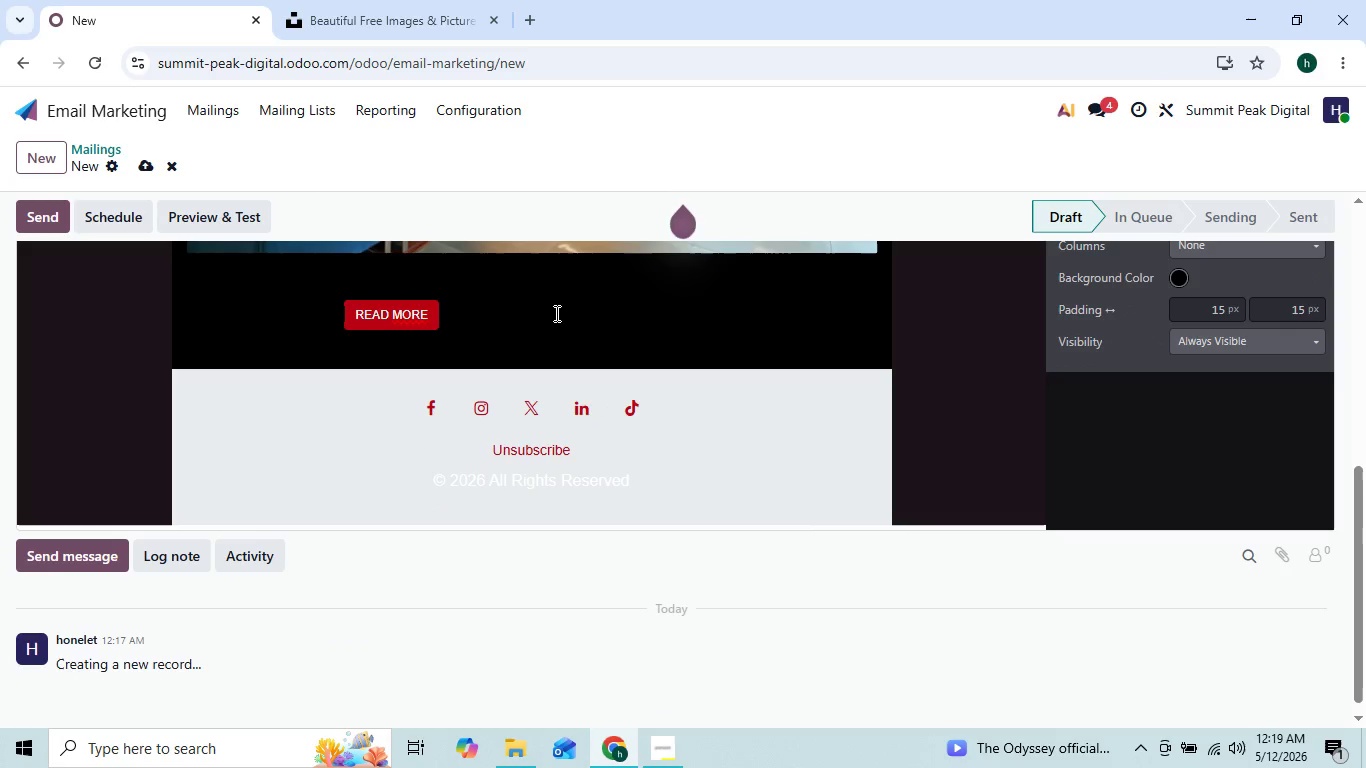 
key(Space)
 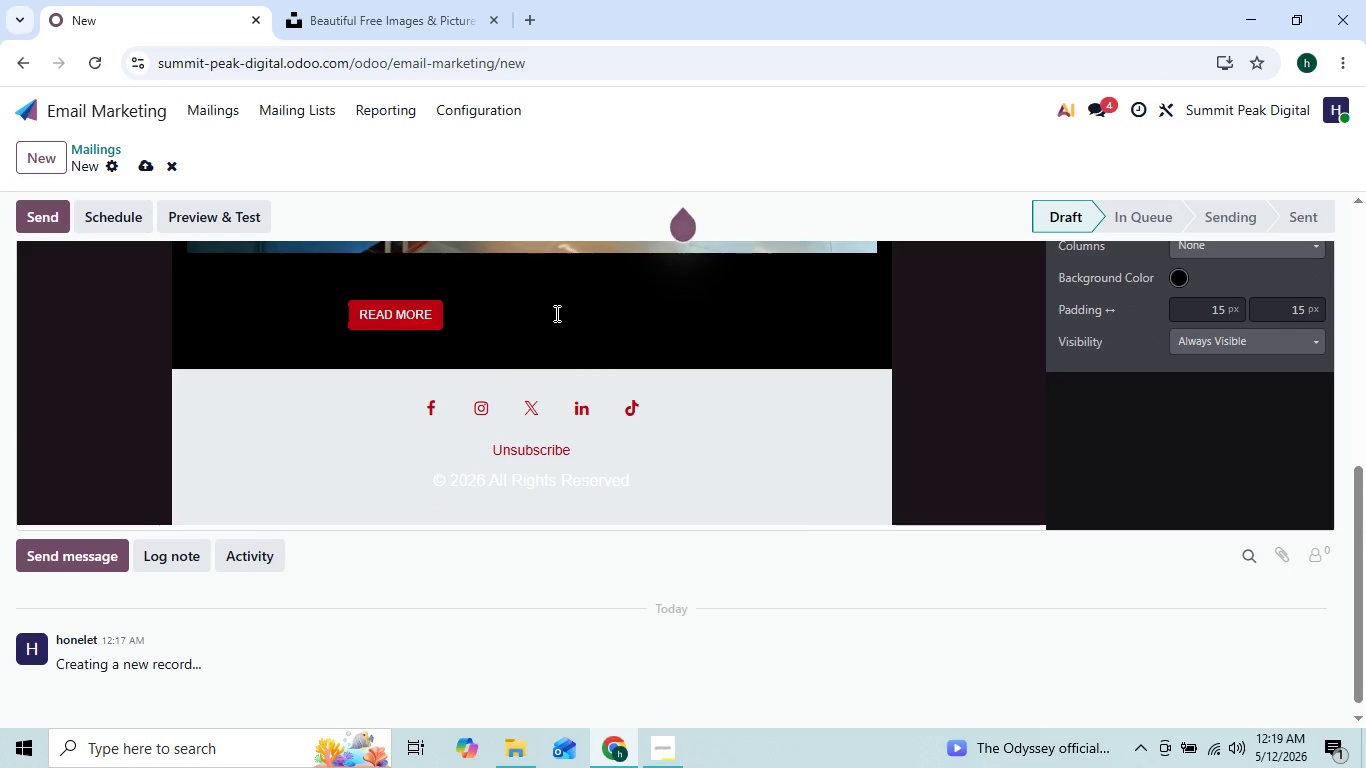 
hold_key(key=Space, duration=1.33)
 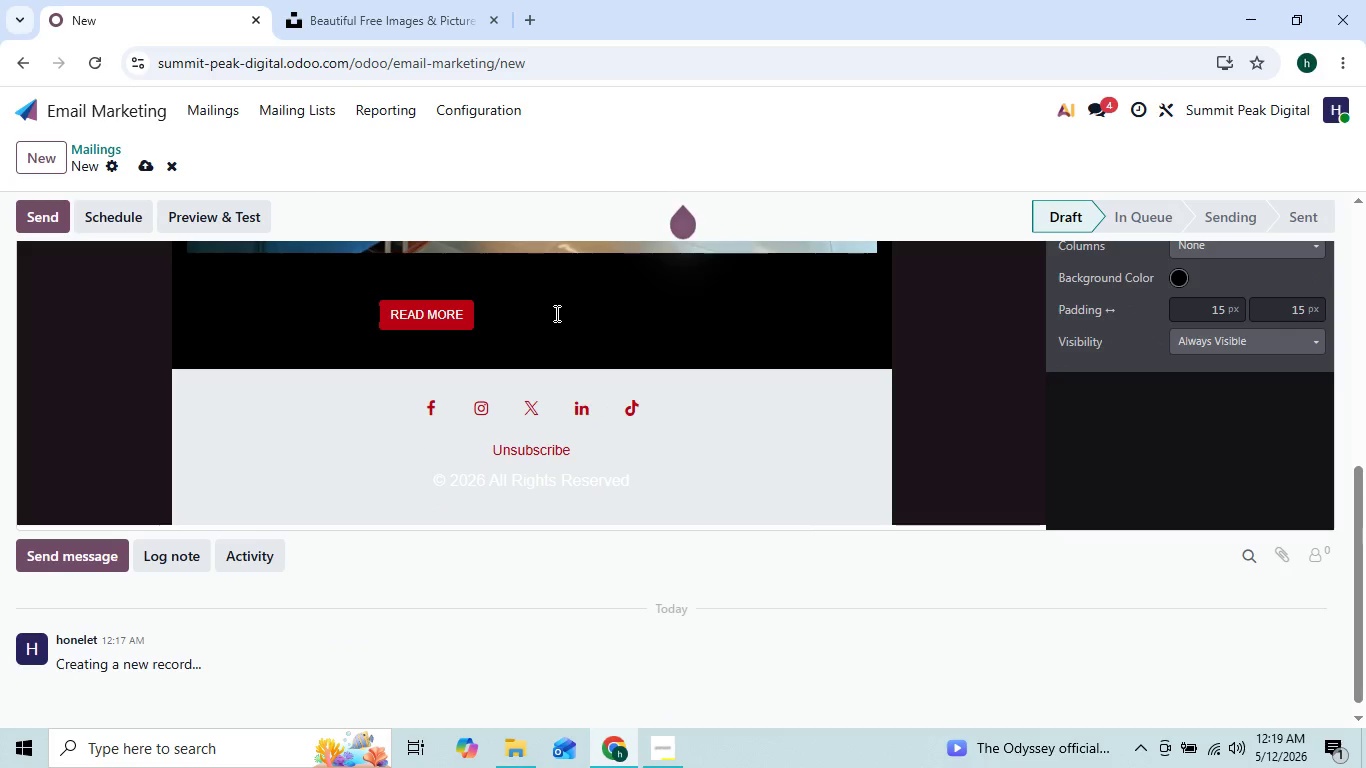 
key(Space)
 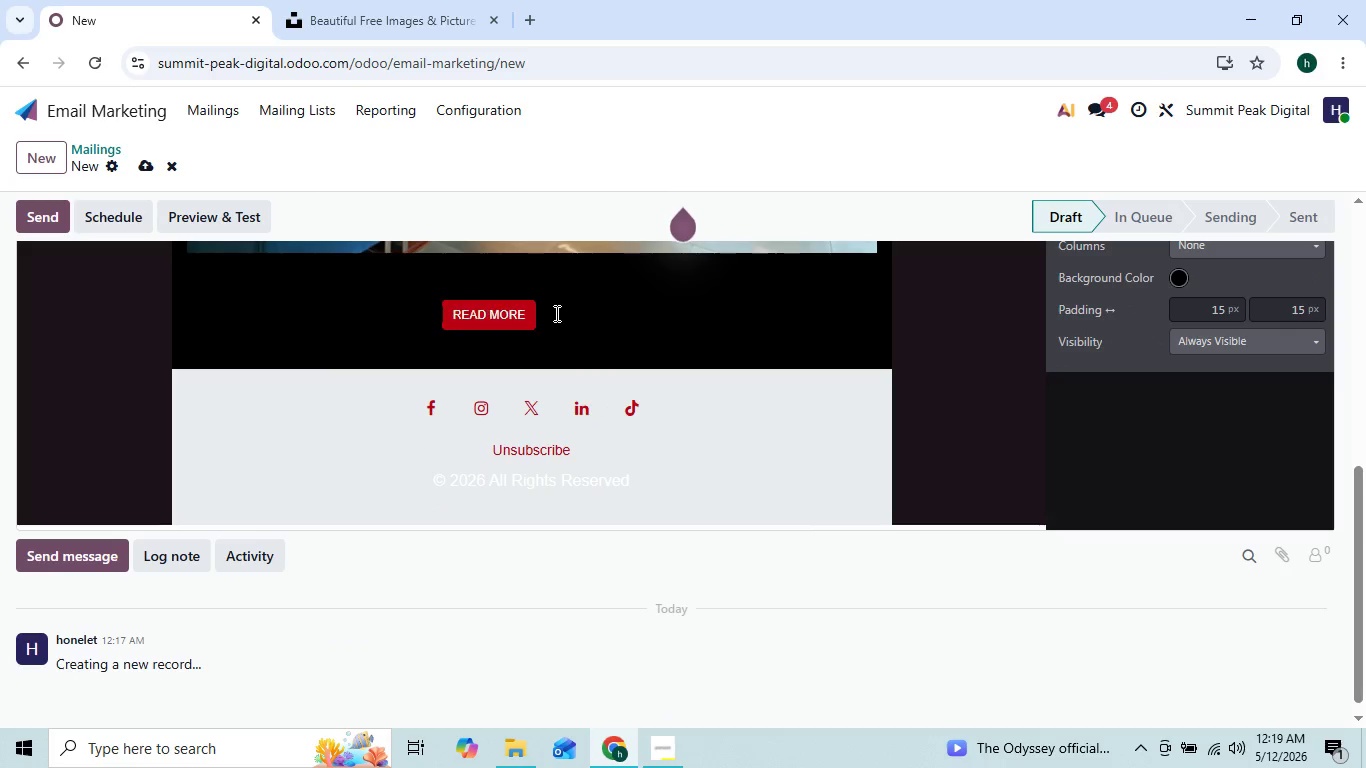 
key(Space)
 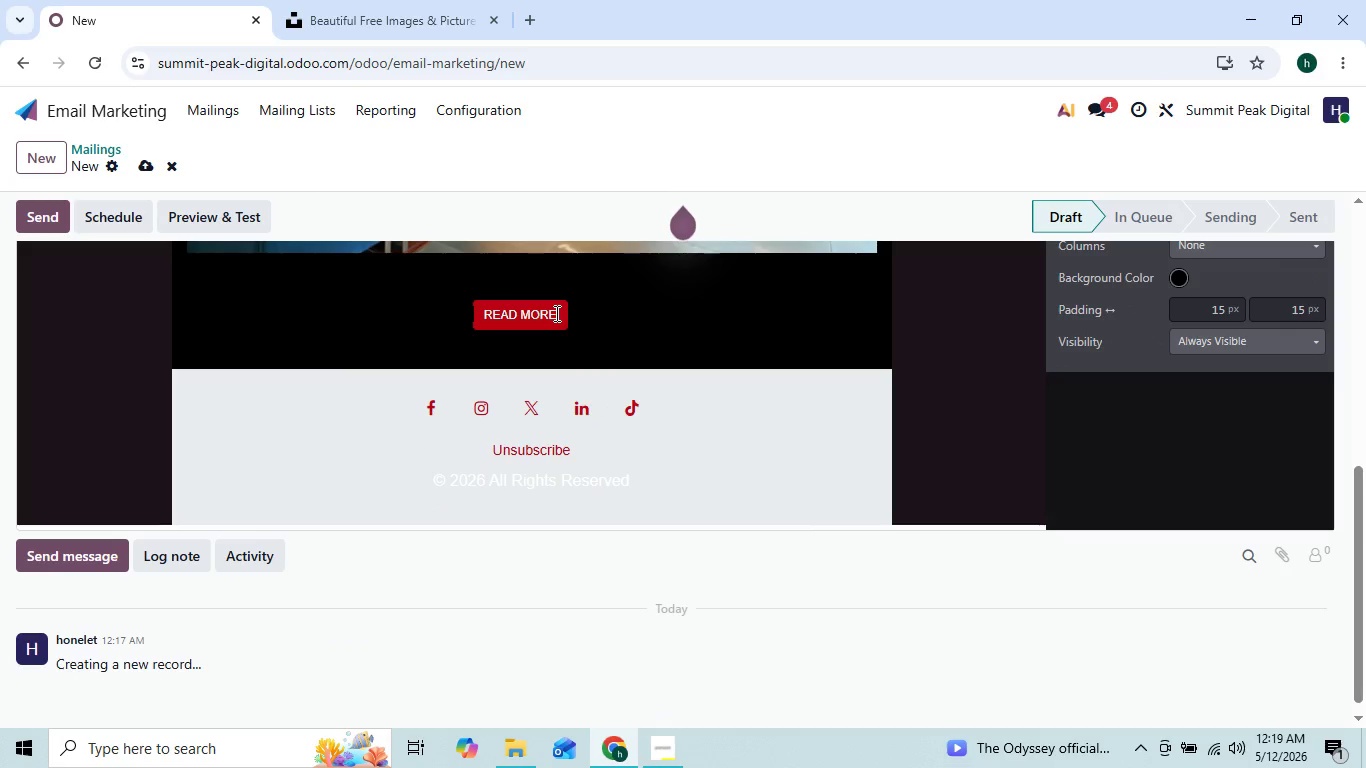 
key(Space)
 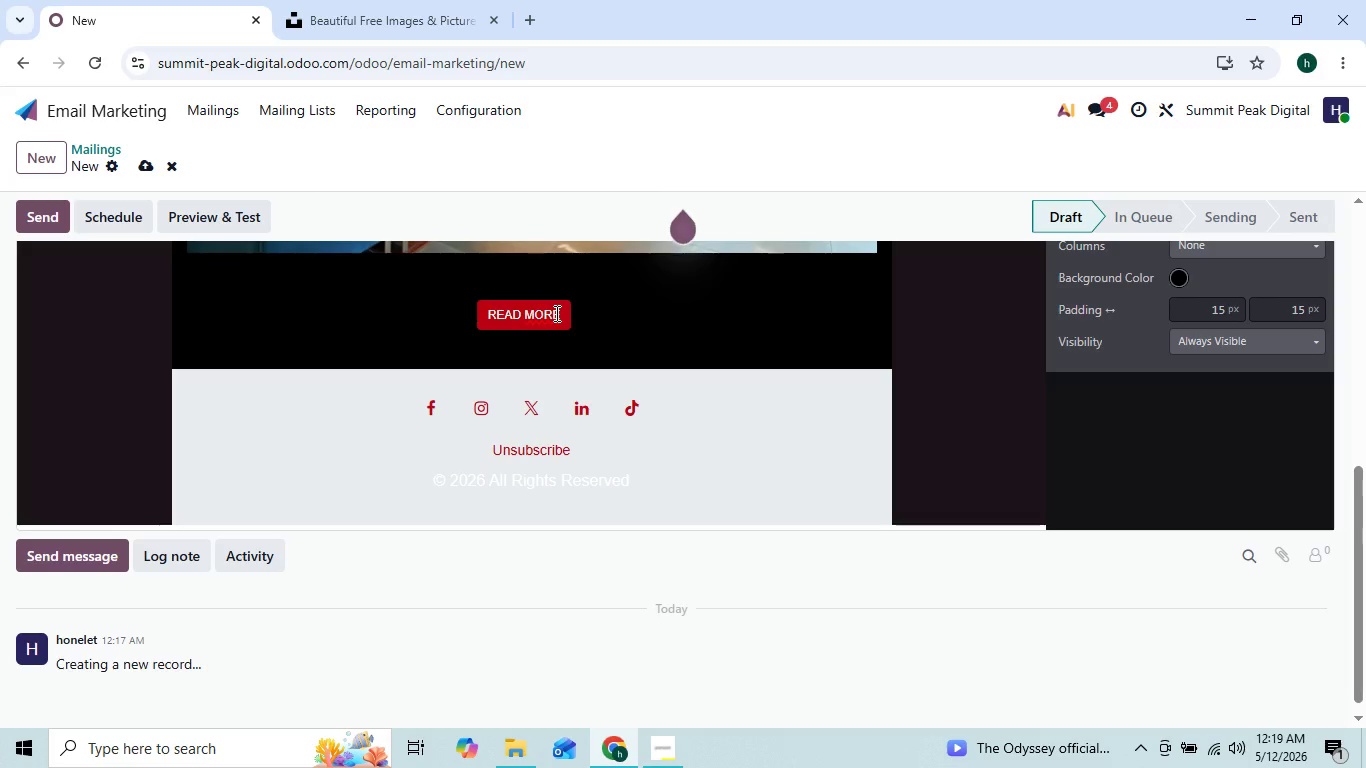 
key(Shift+Enter)
 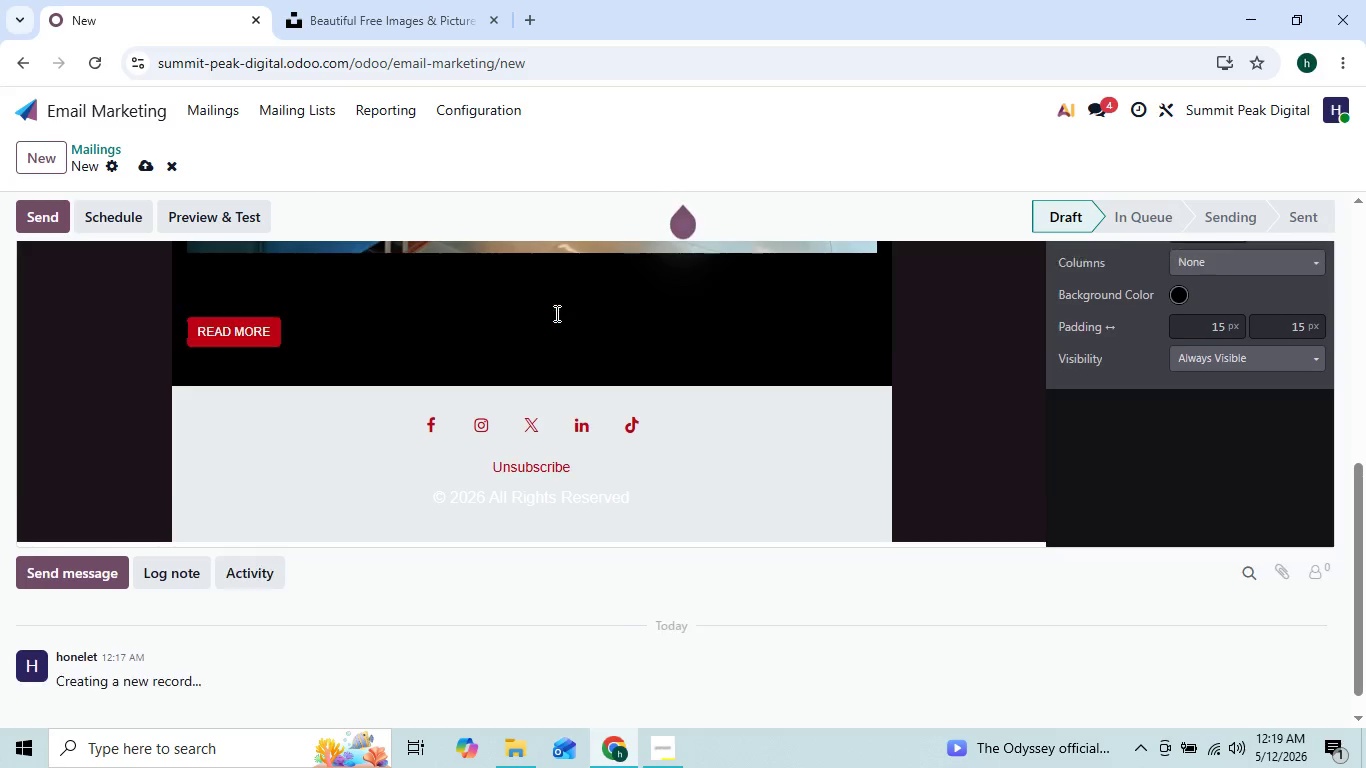 
key(Shift+ShiftRight)
 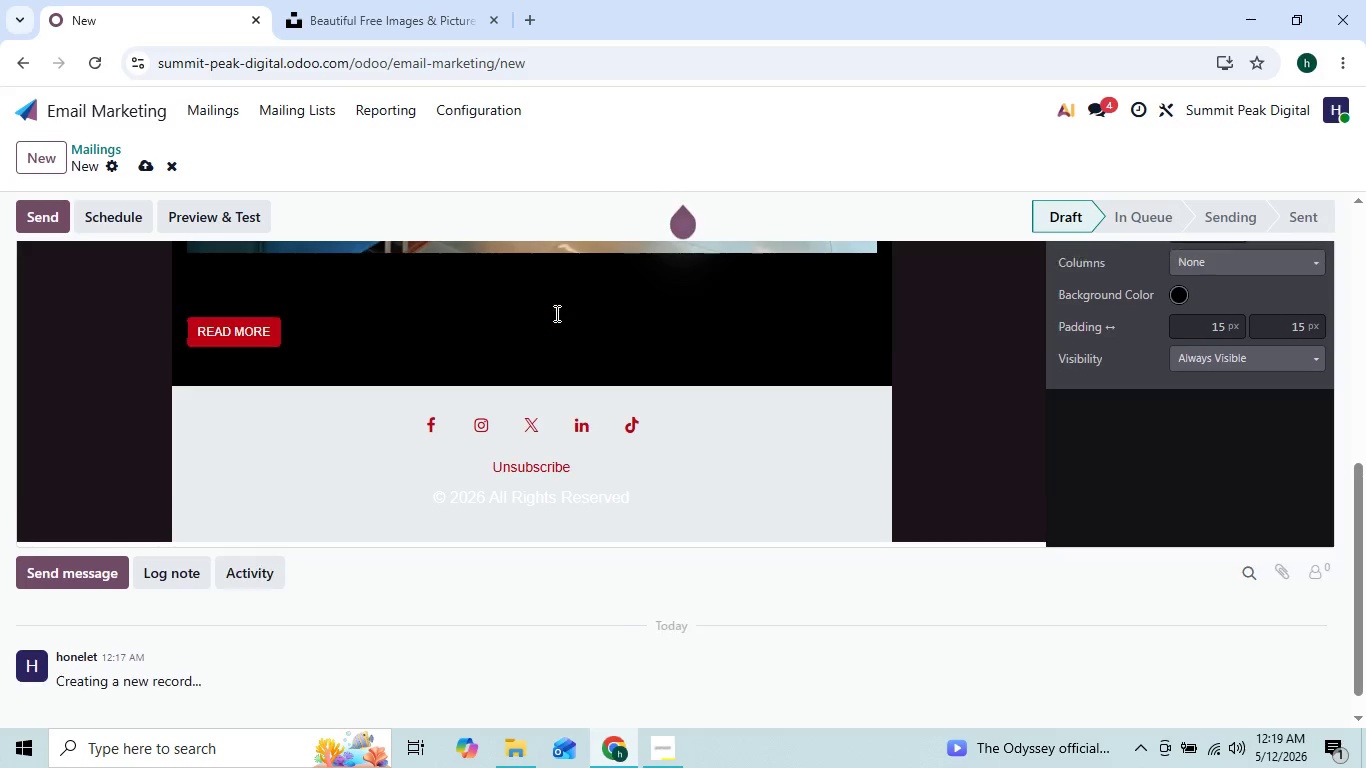 
key(Shift+Enter)
 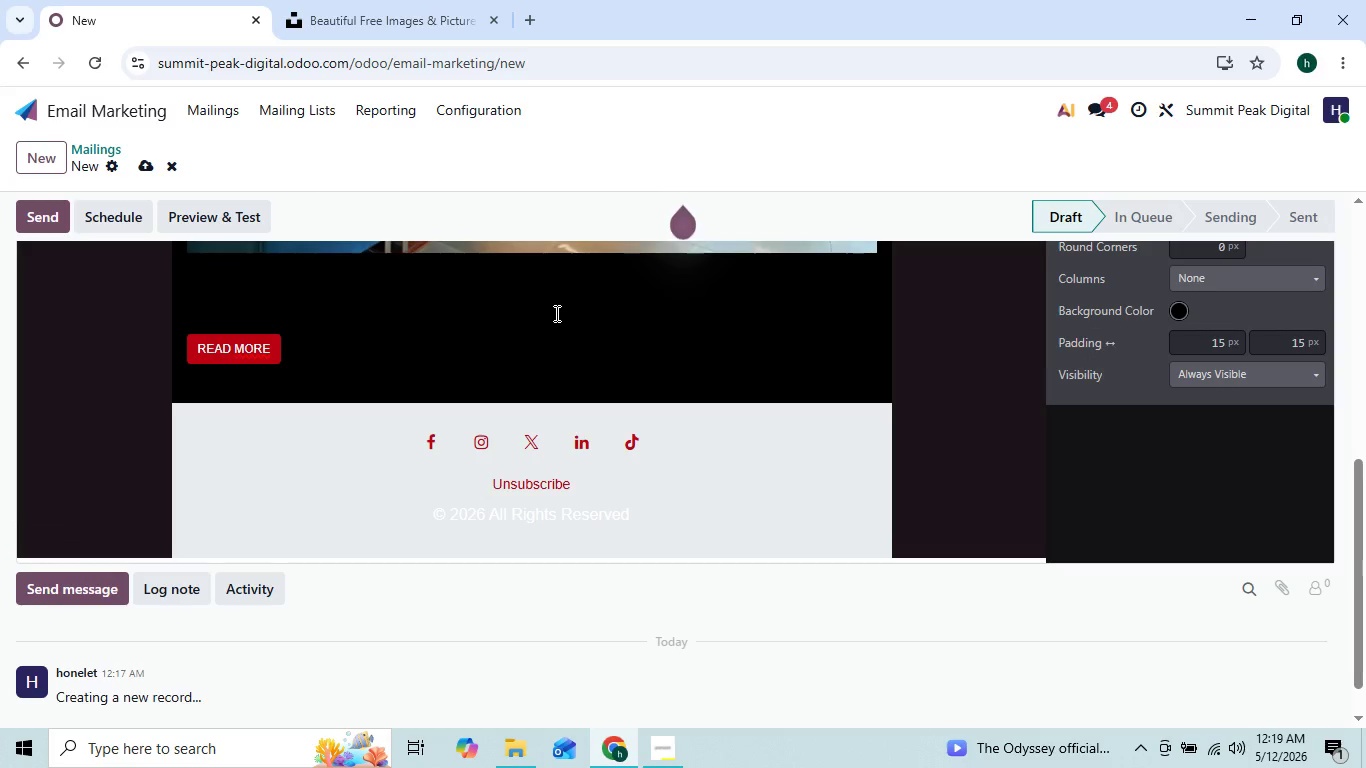 
key(Shift+Enter)
 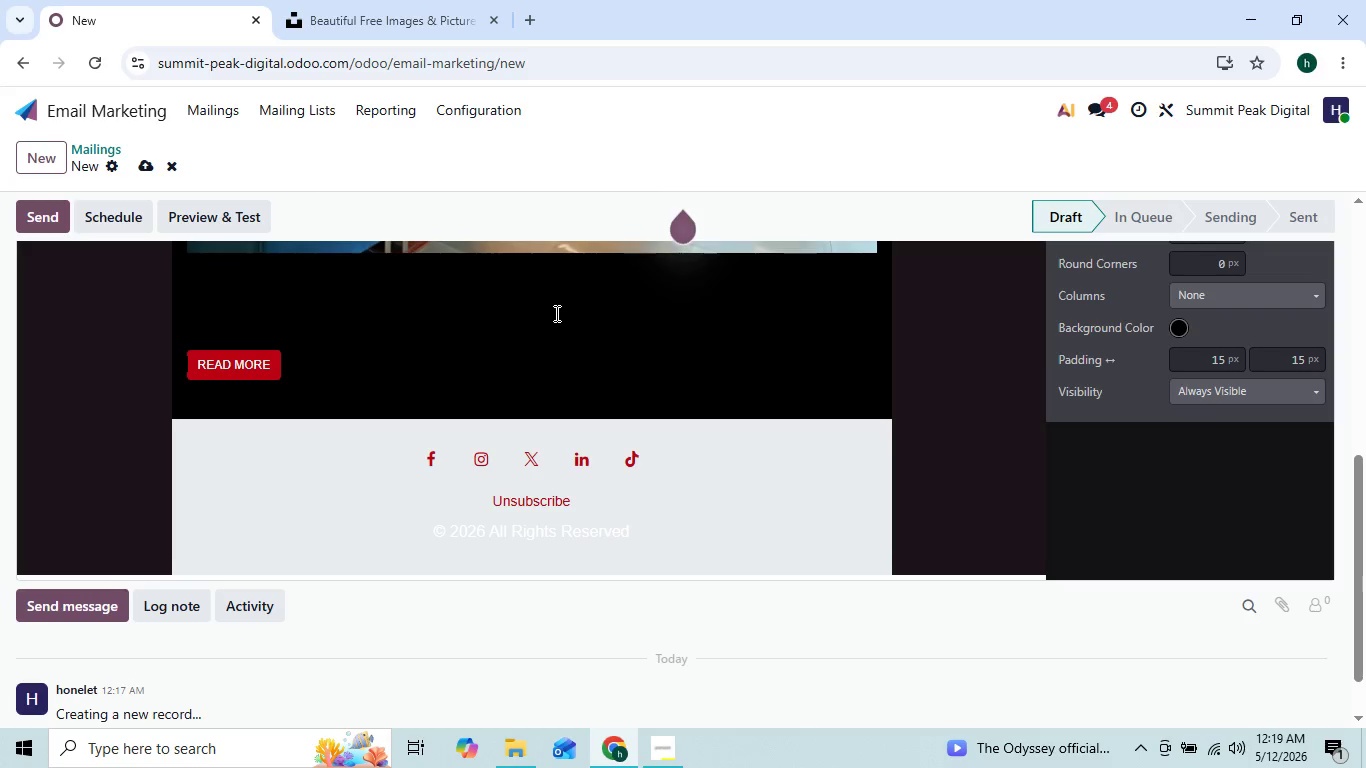 
key(Shift+Enter)
 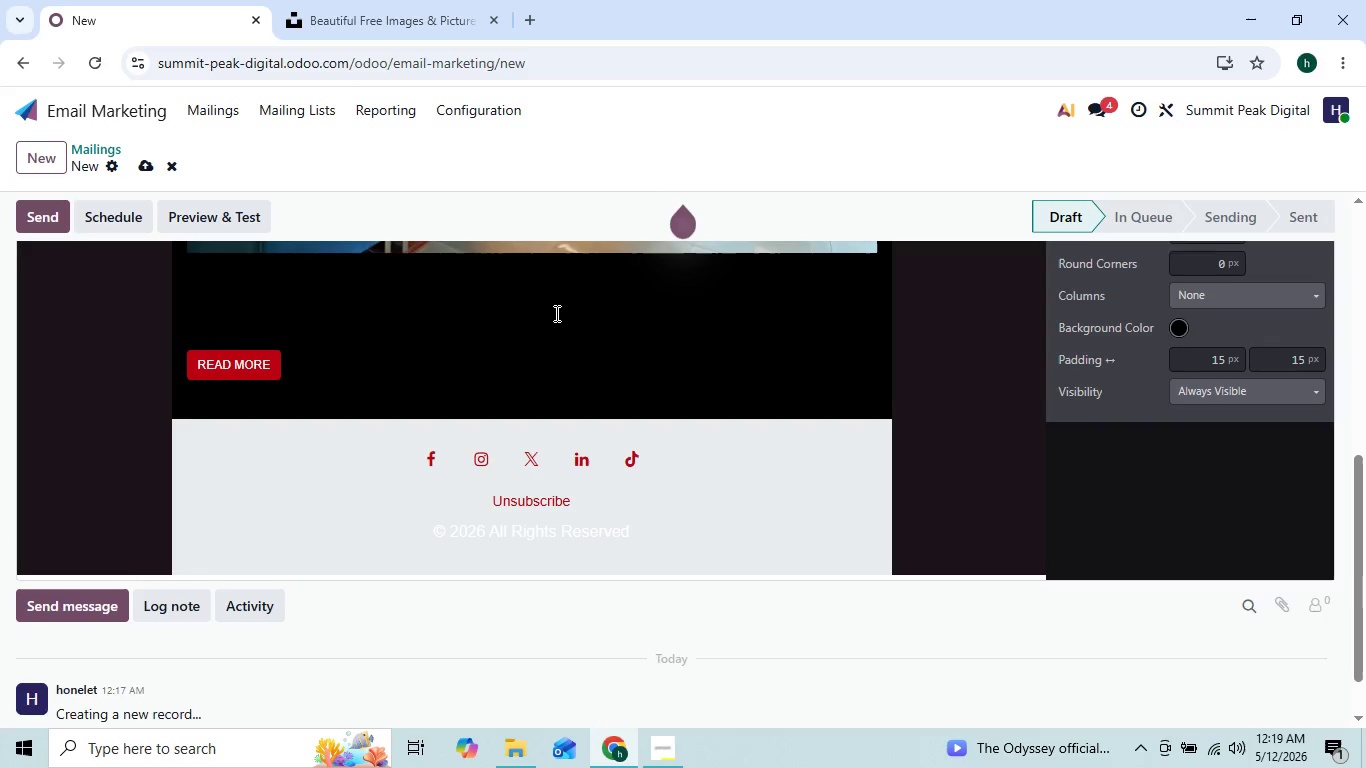 
key(Shift+Enter)
 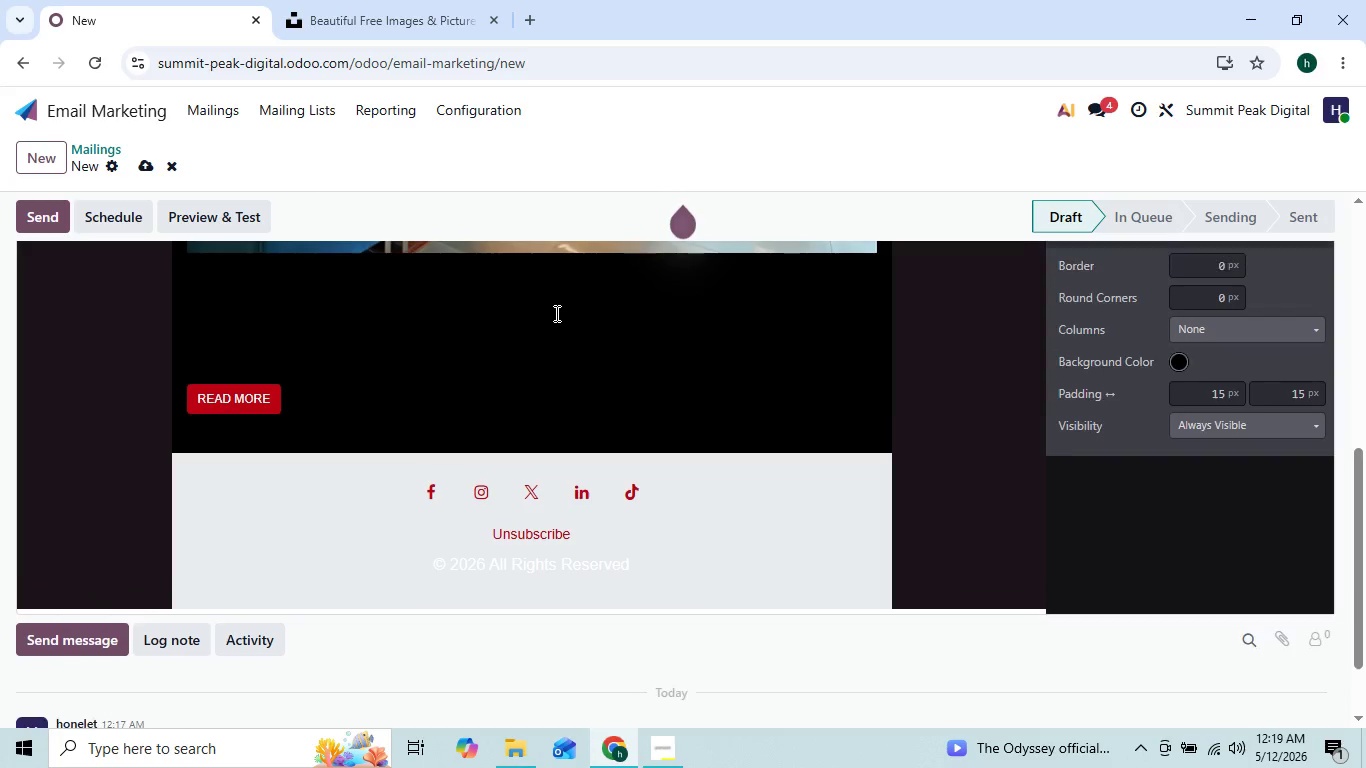 
key(Shift+Enter)
 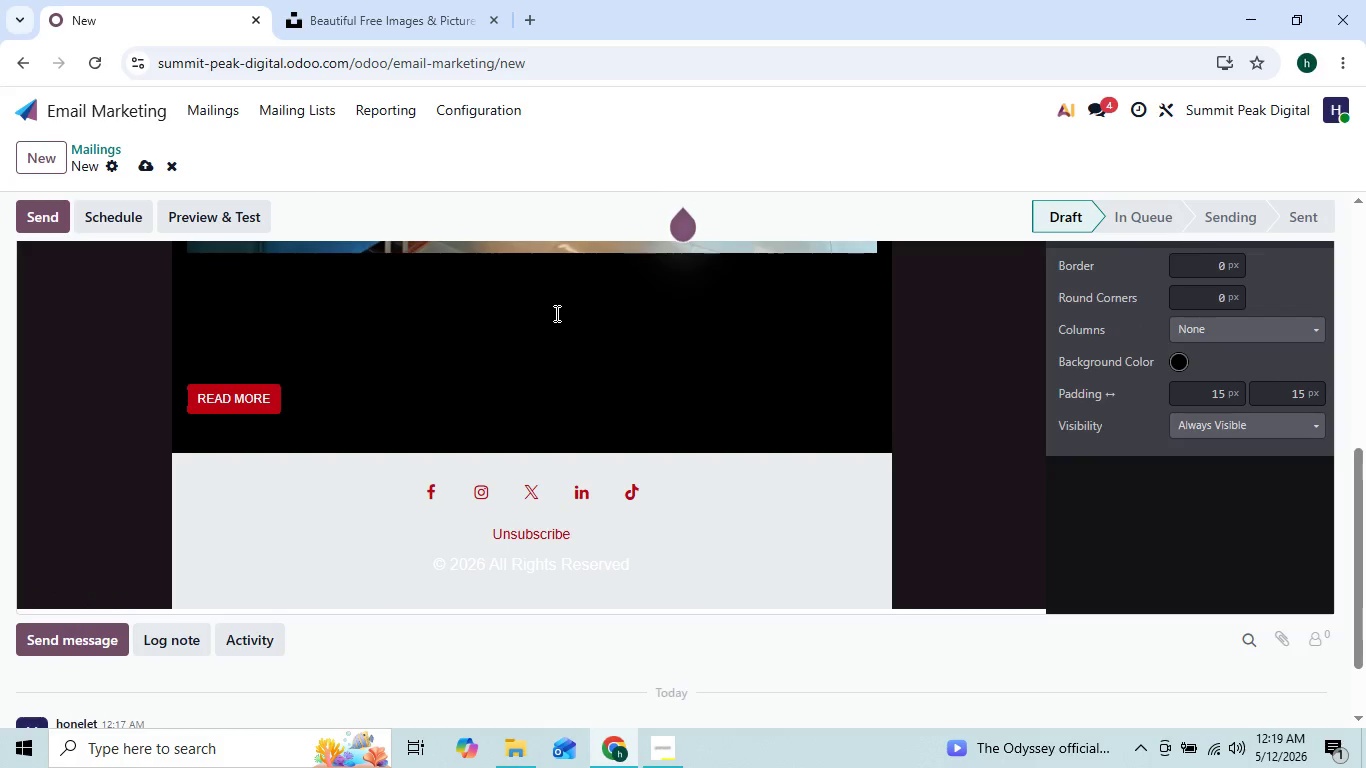 
key(Shift+Enter)
 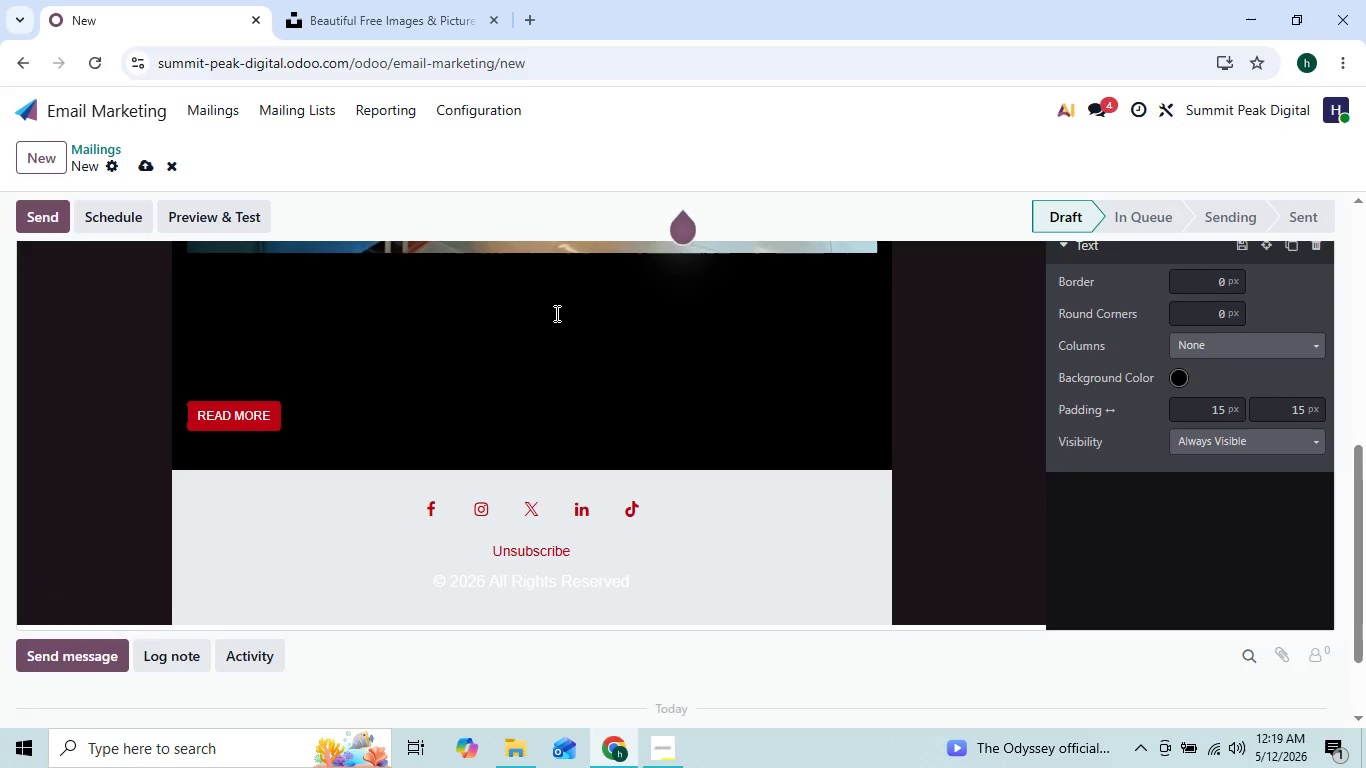 
key(Shift+ShiftRight)
 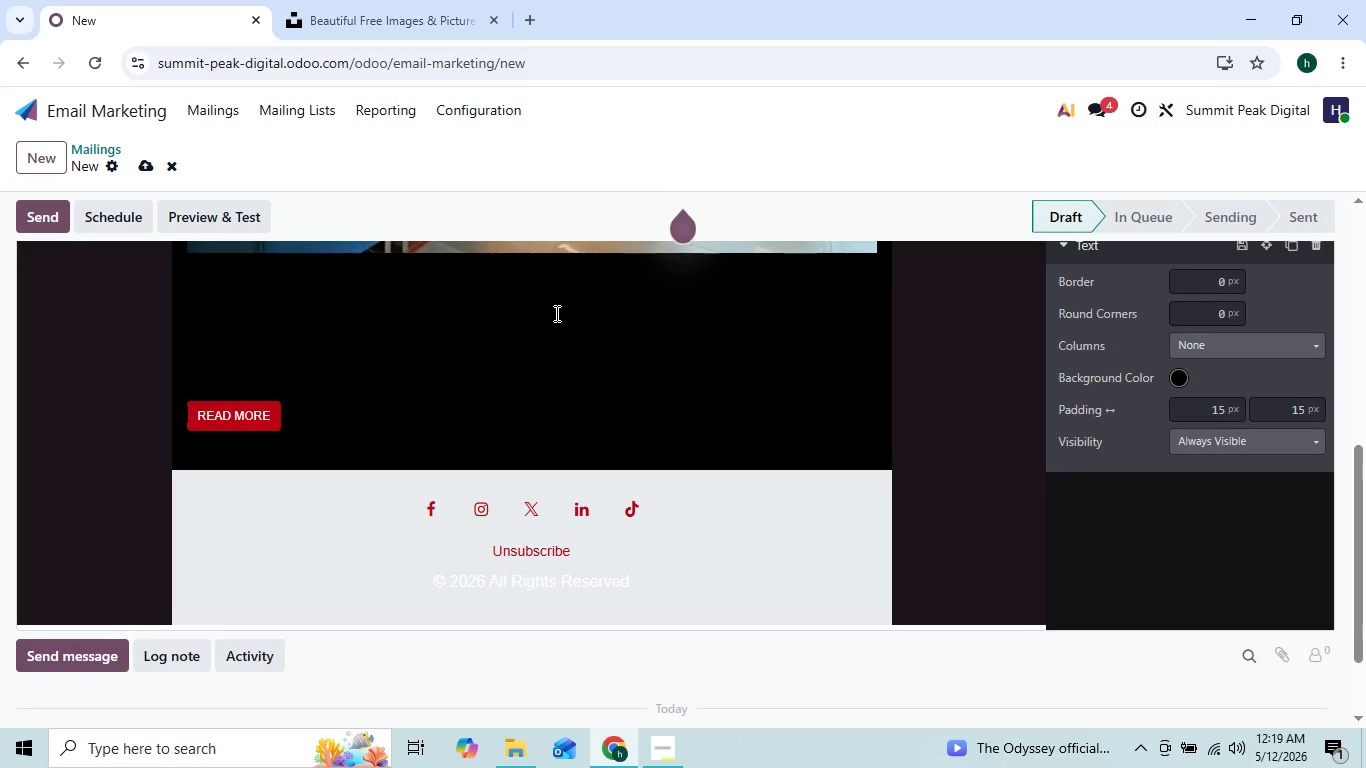 
key(Shift+Enter)
 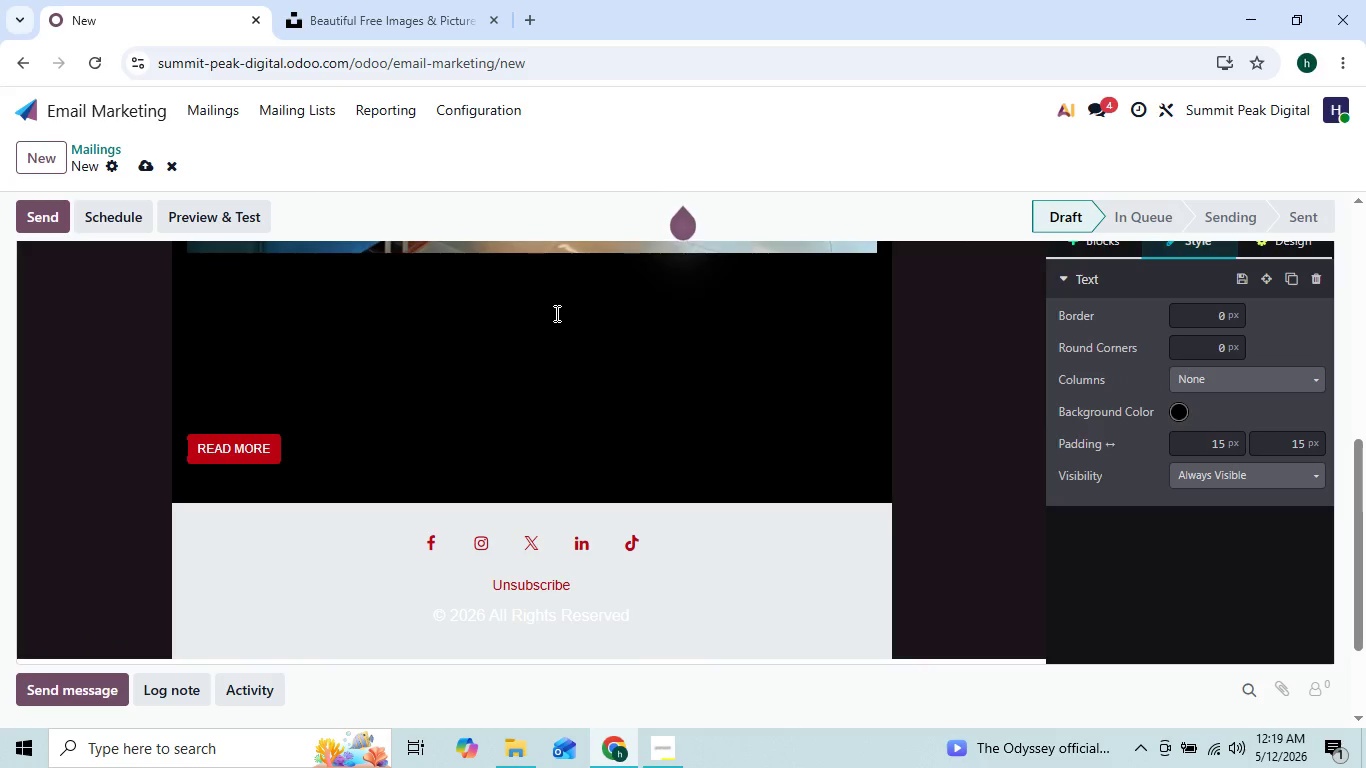 
key(Space)
 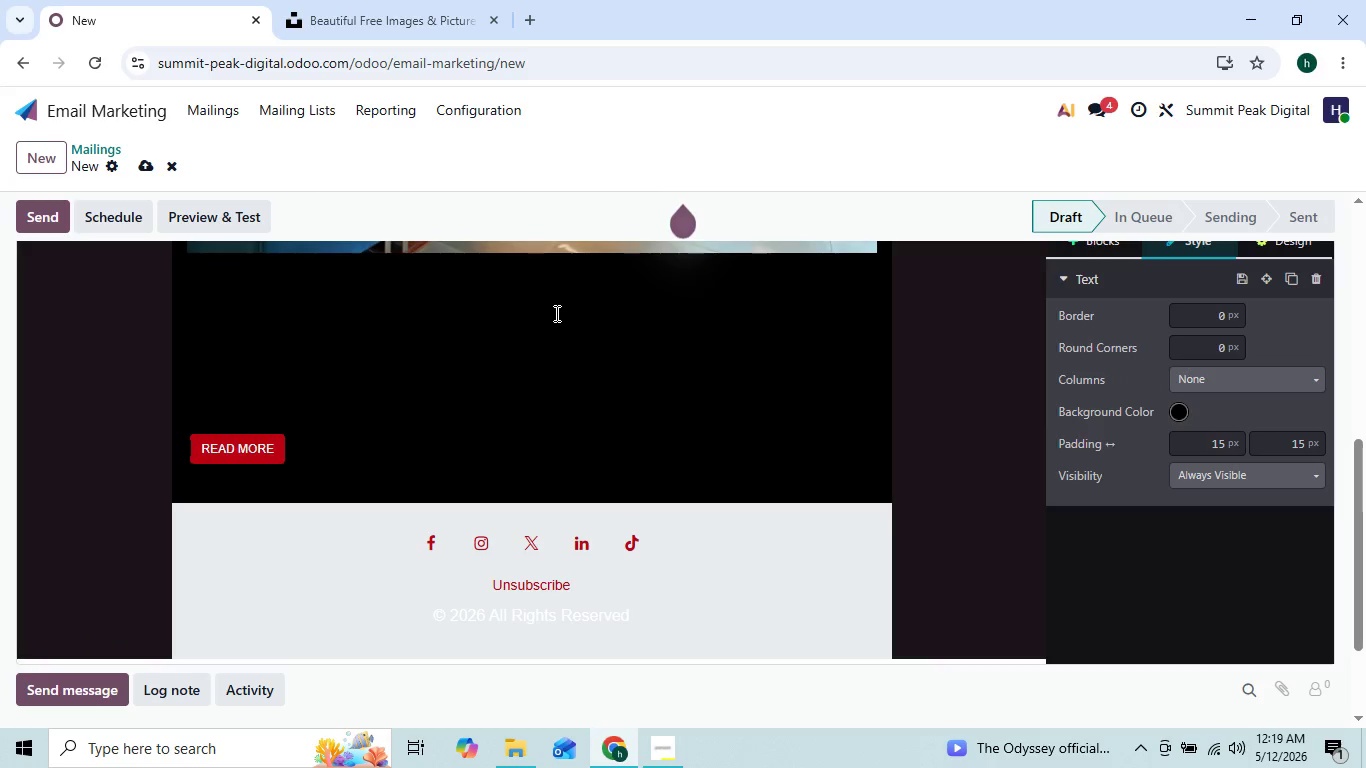 
hold_key(key=Space, duration=1.5)
 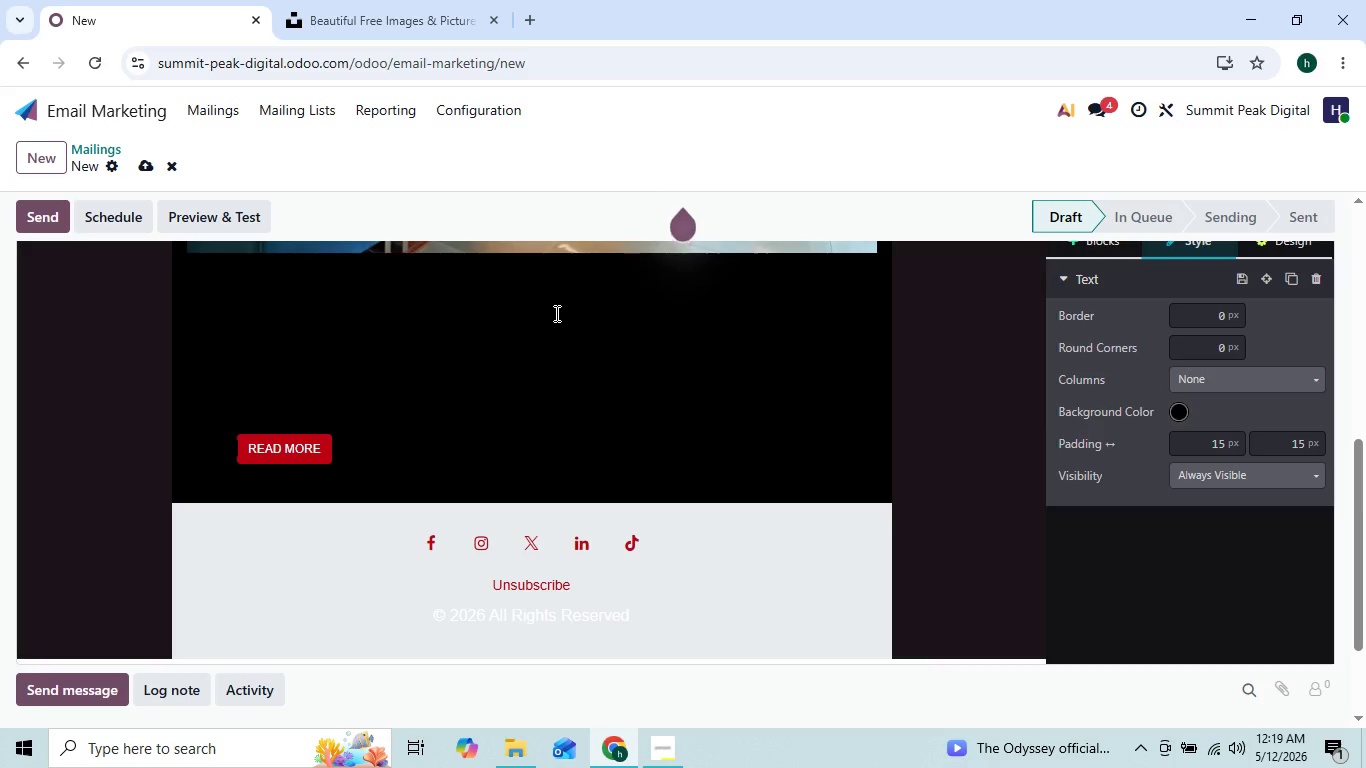 
key(Space)
 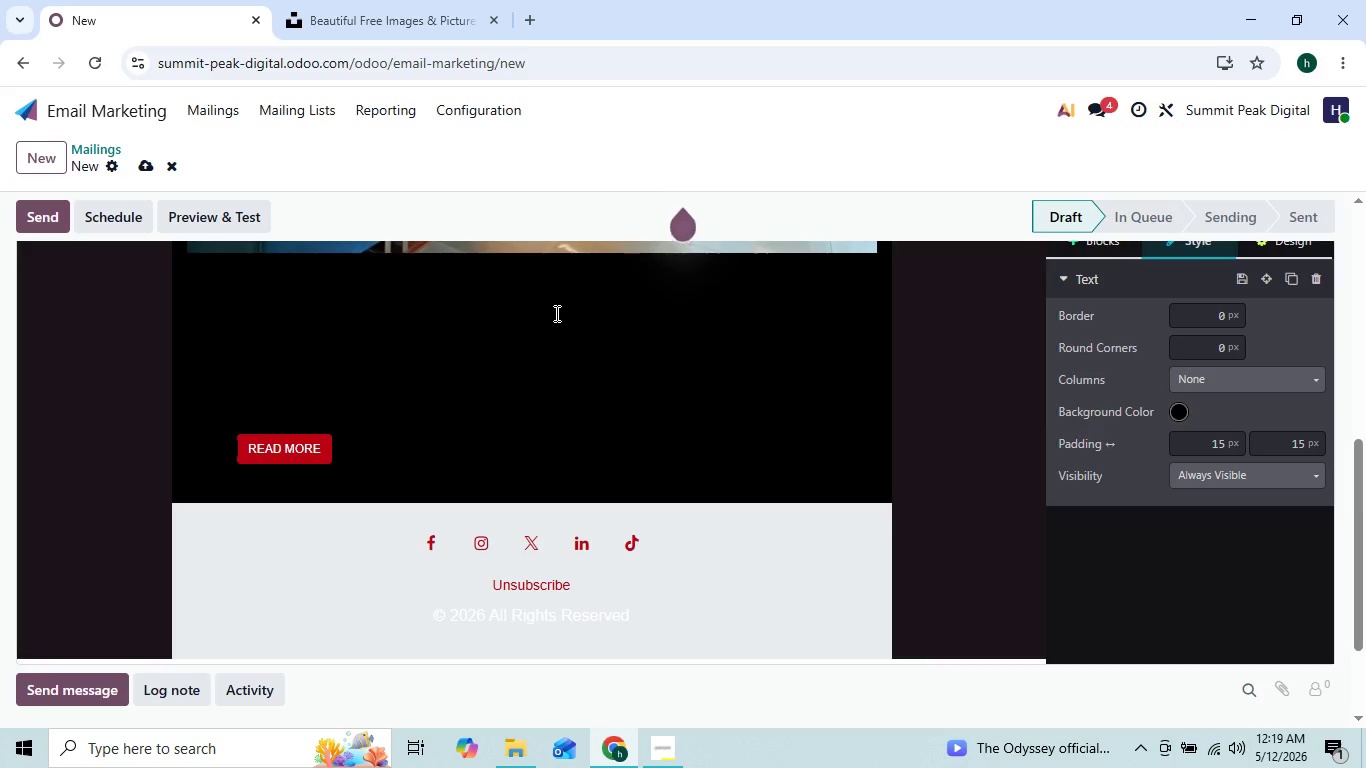 
key(Space)
 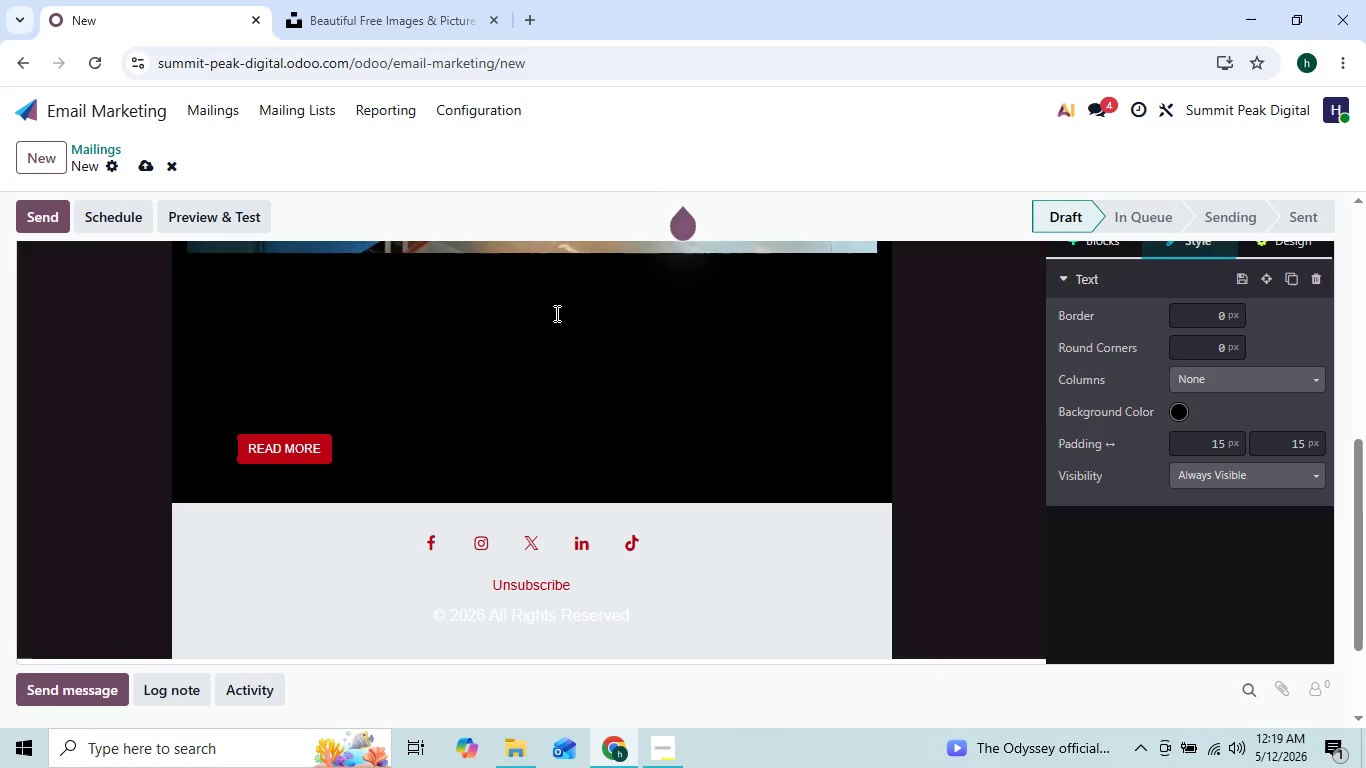 
key(Space)
 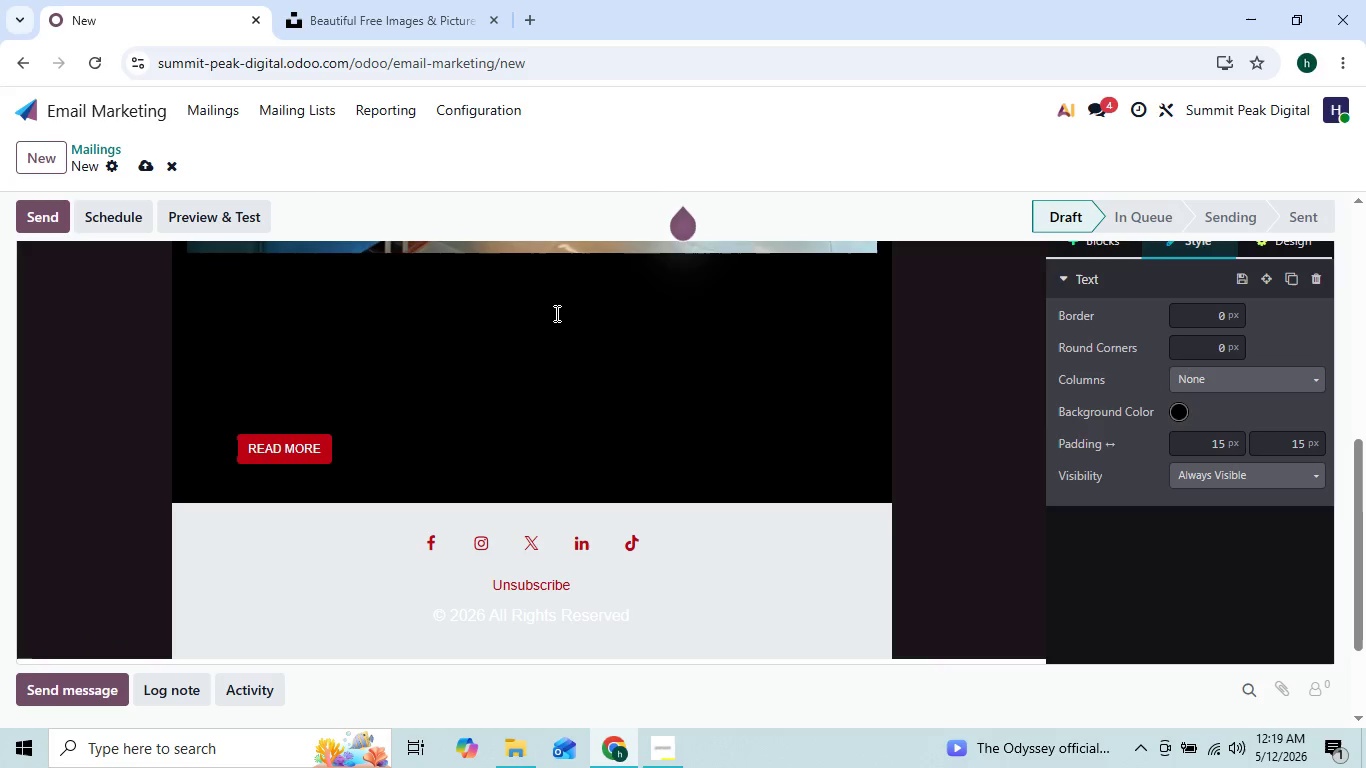 
key(Space)
 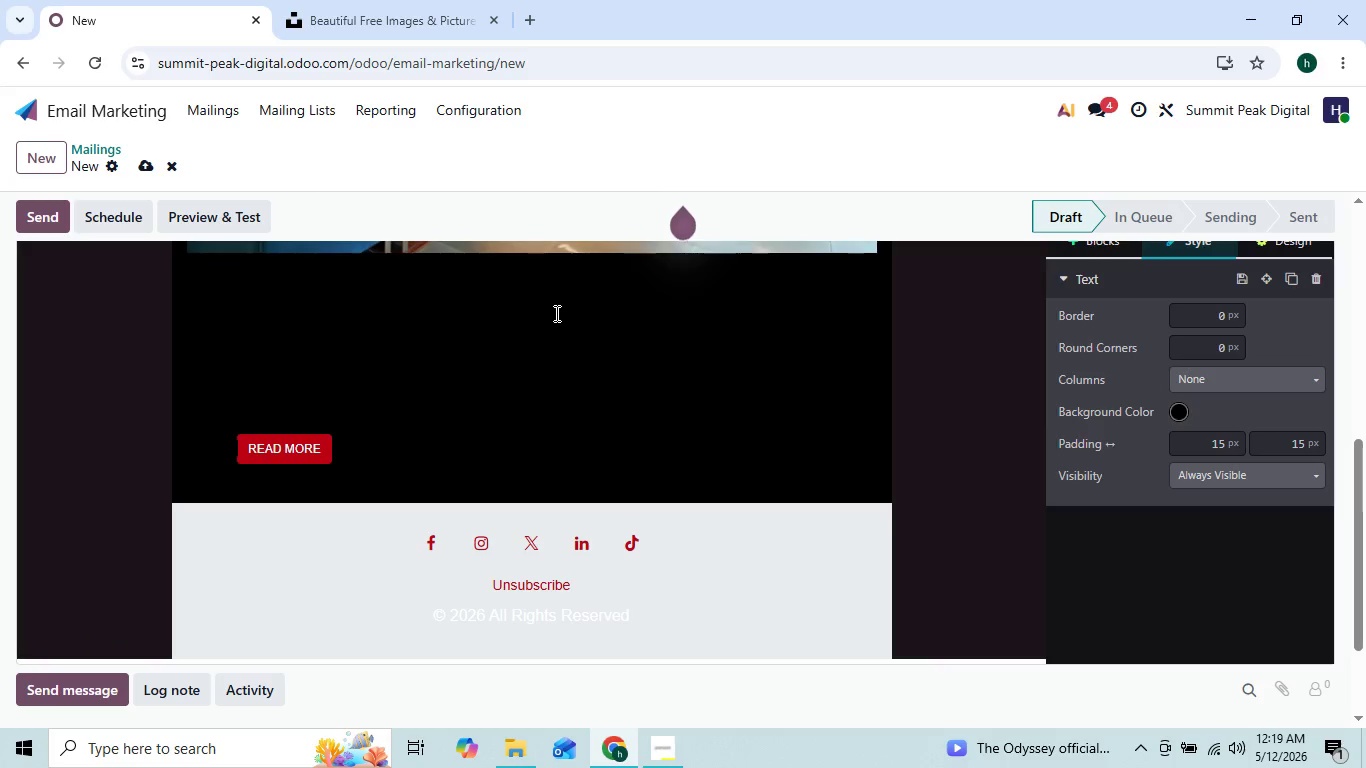 
key(Space)
 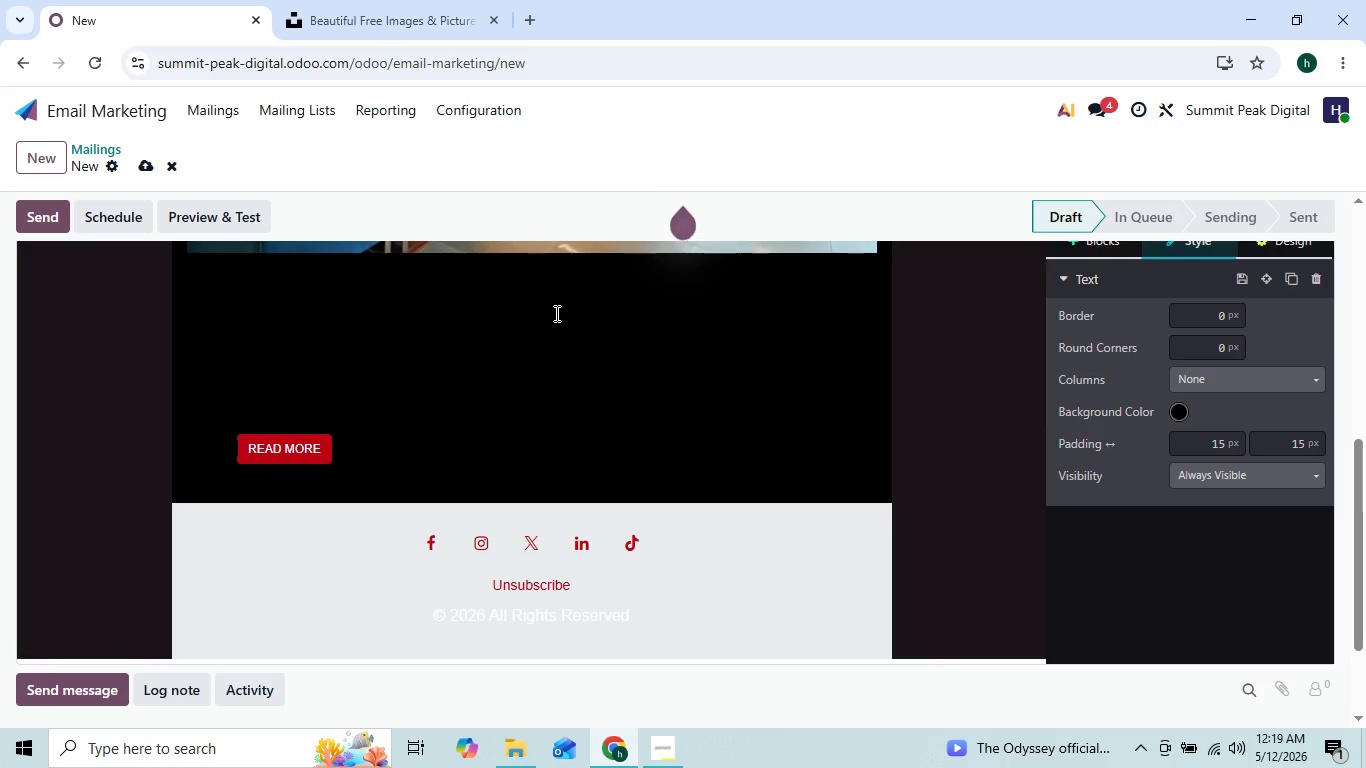 
key(Space)
 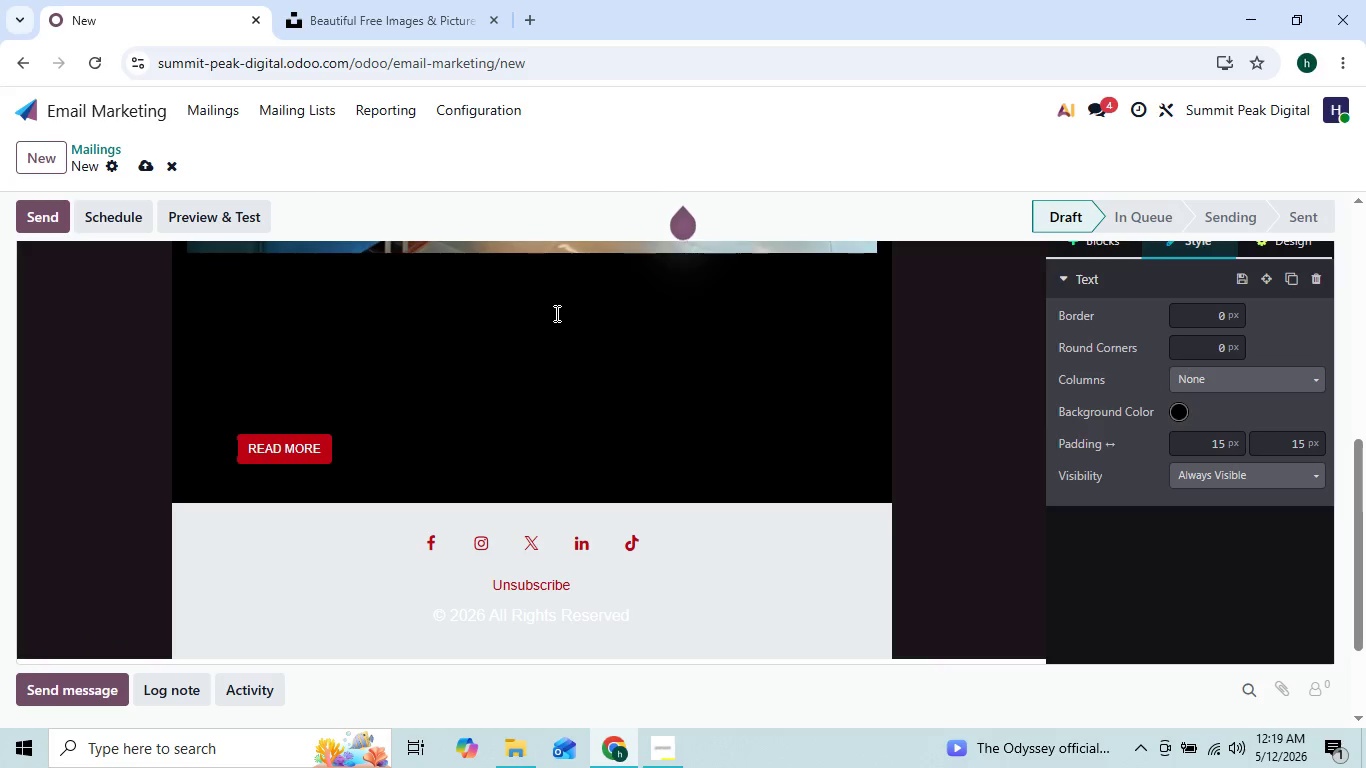 
key(Space)
 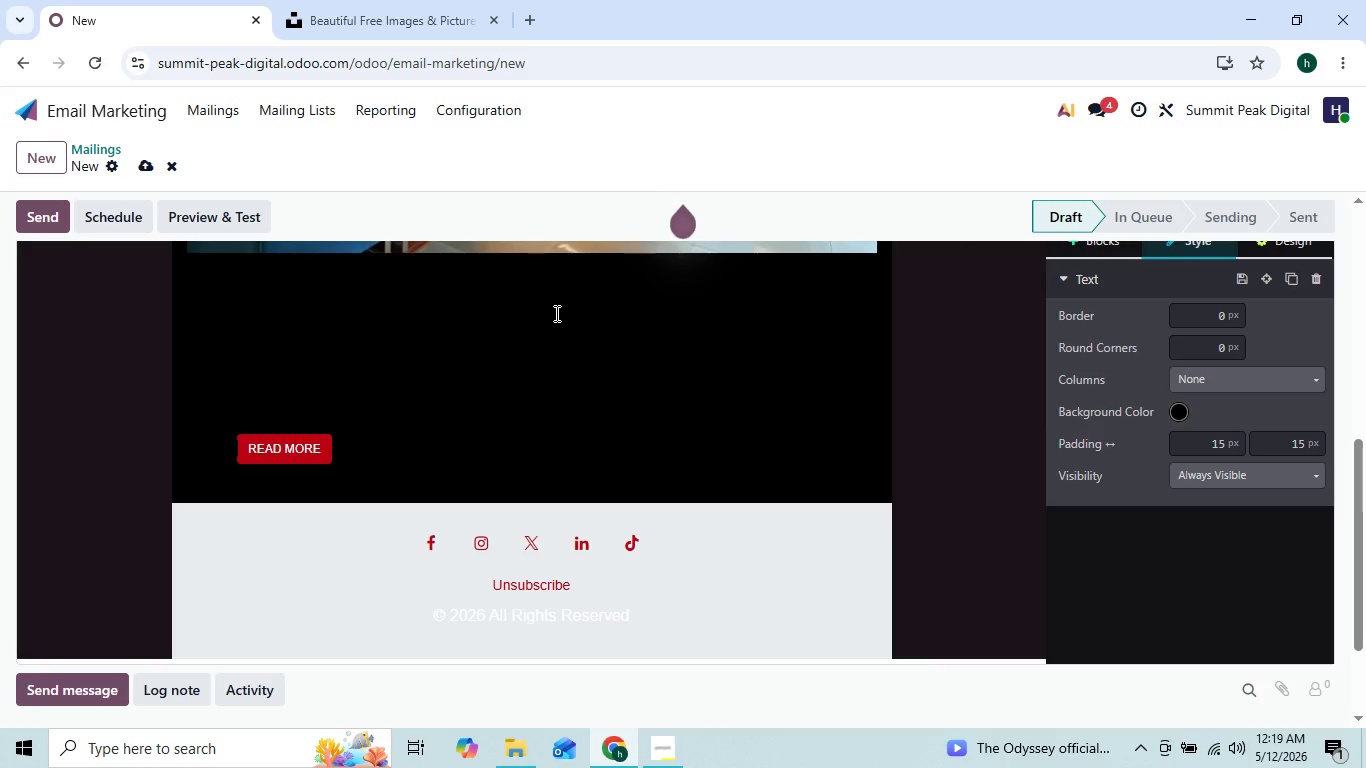 
key(Space)
 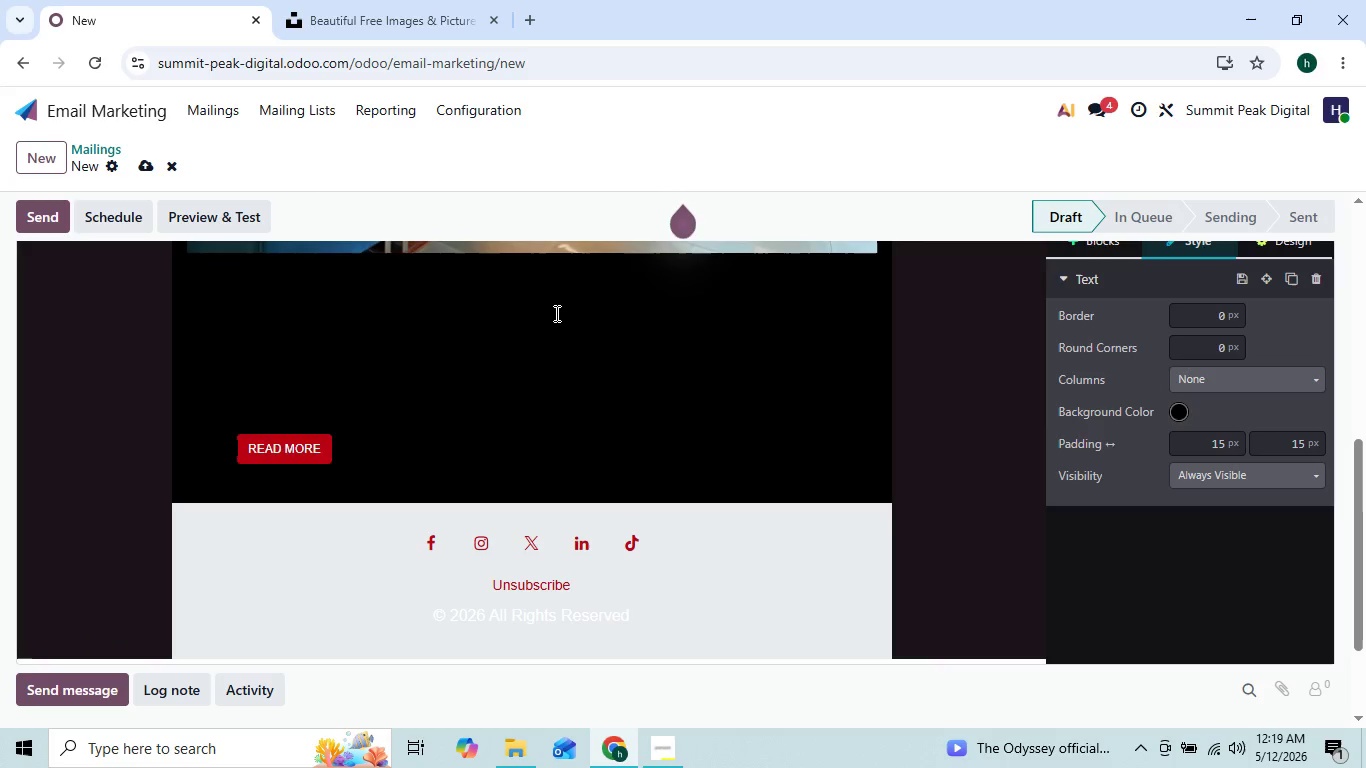 
key(Space)
 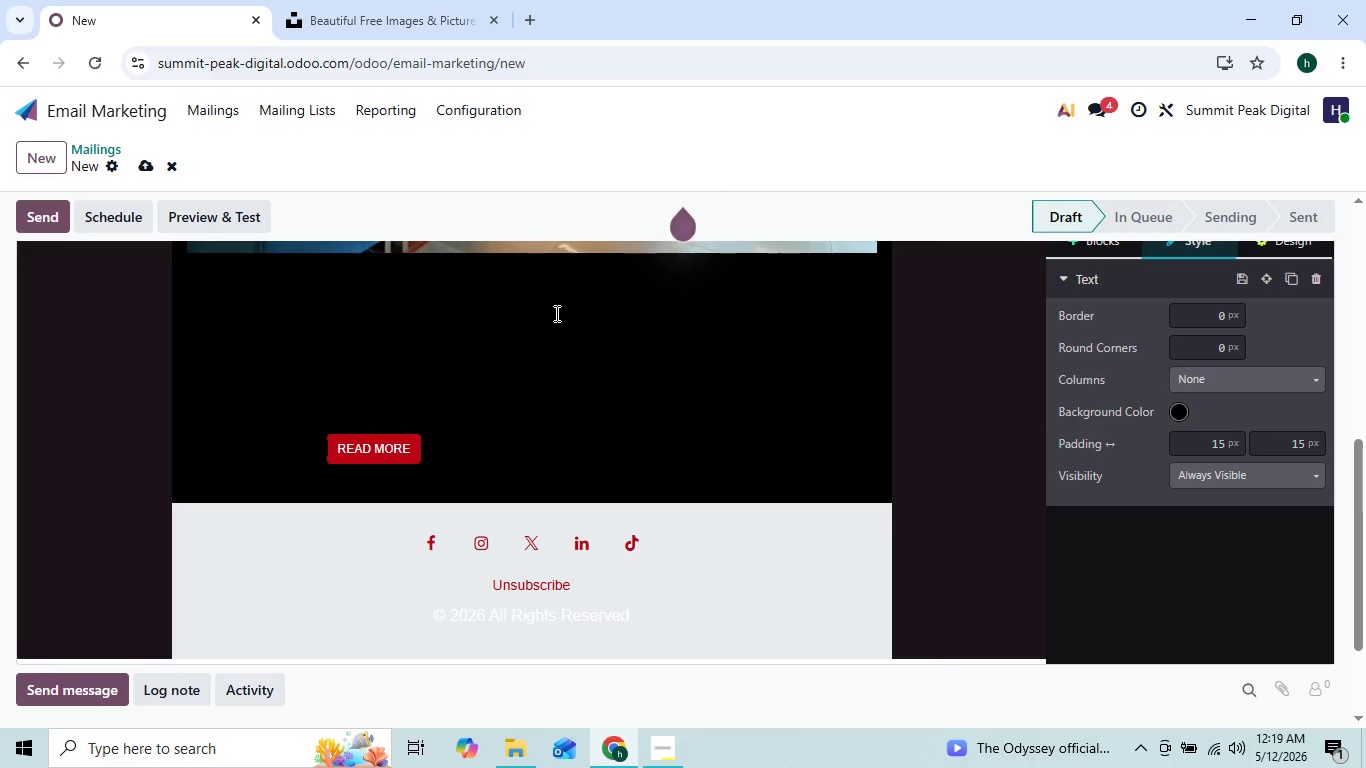 
key(Space)
 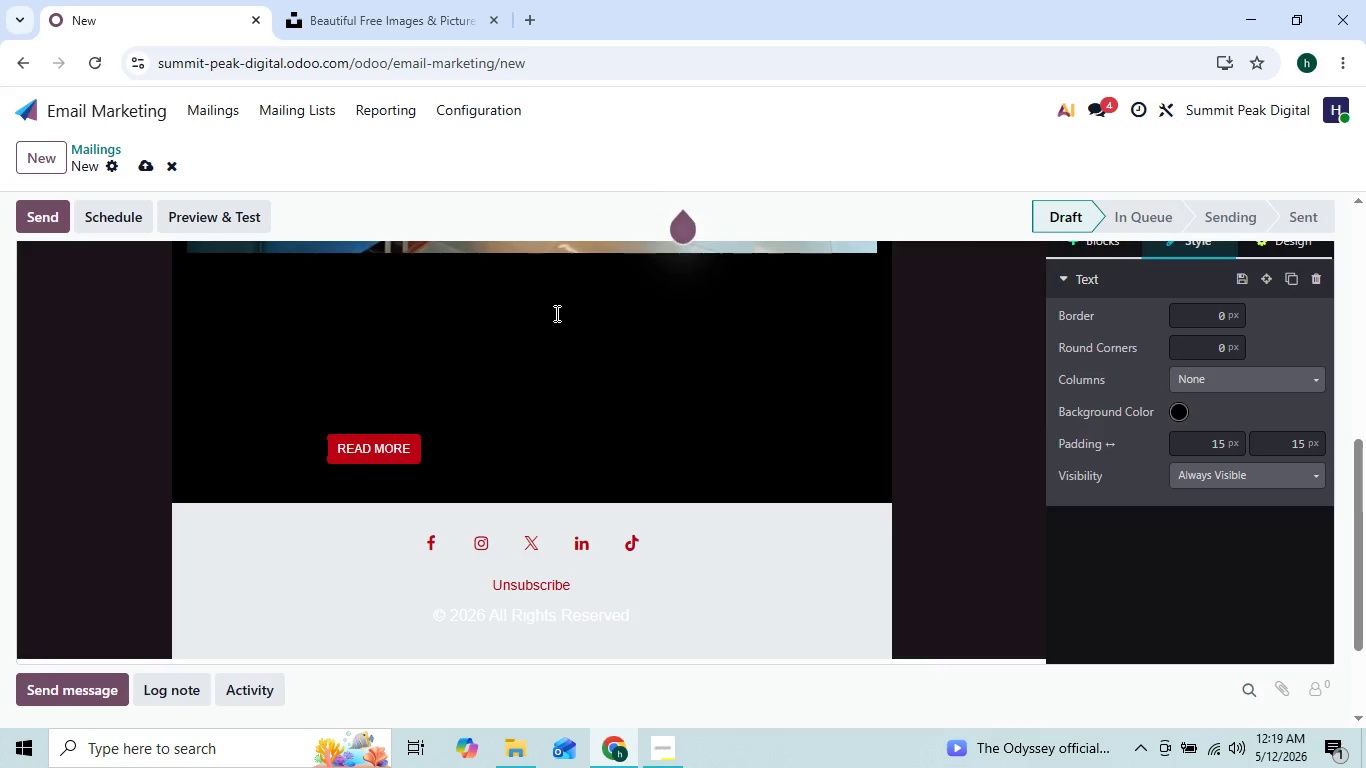 
key(Space)
 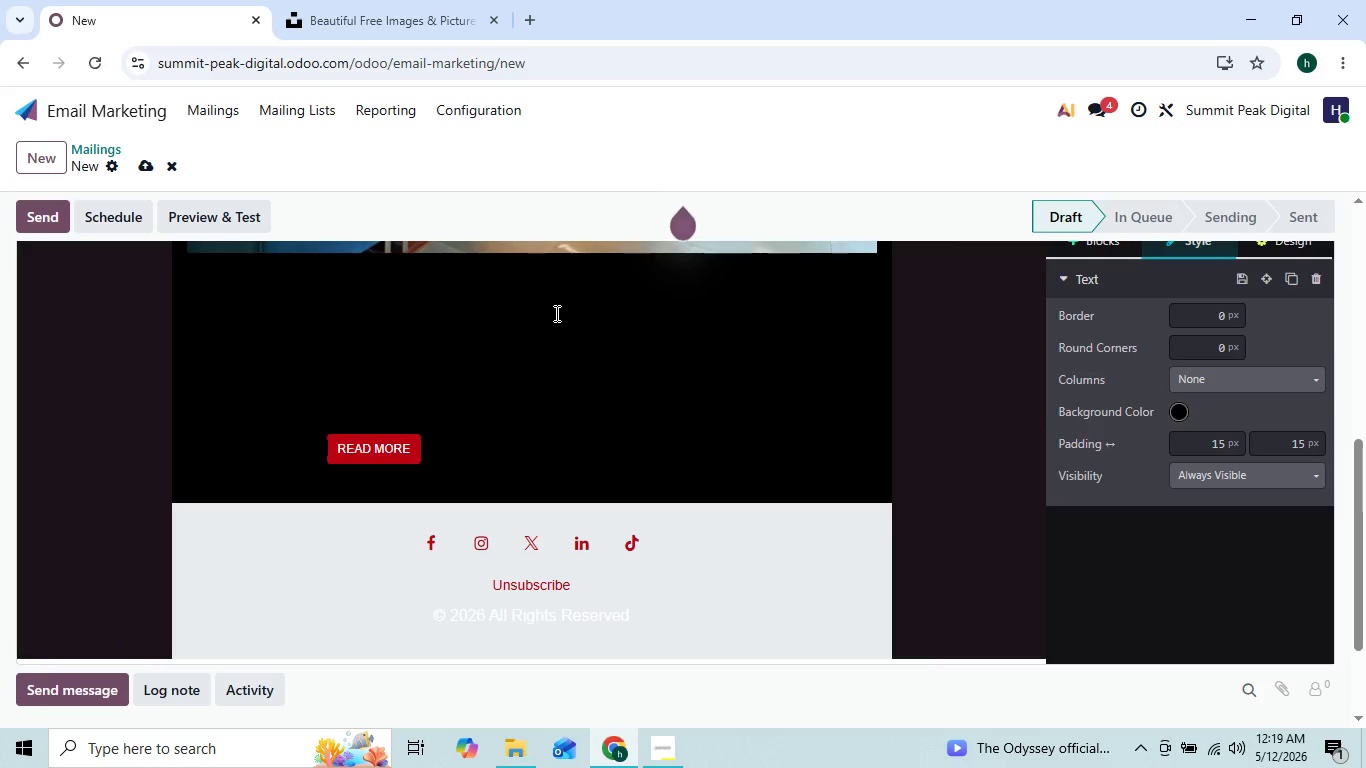 
key(Space)
 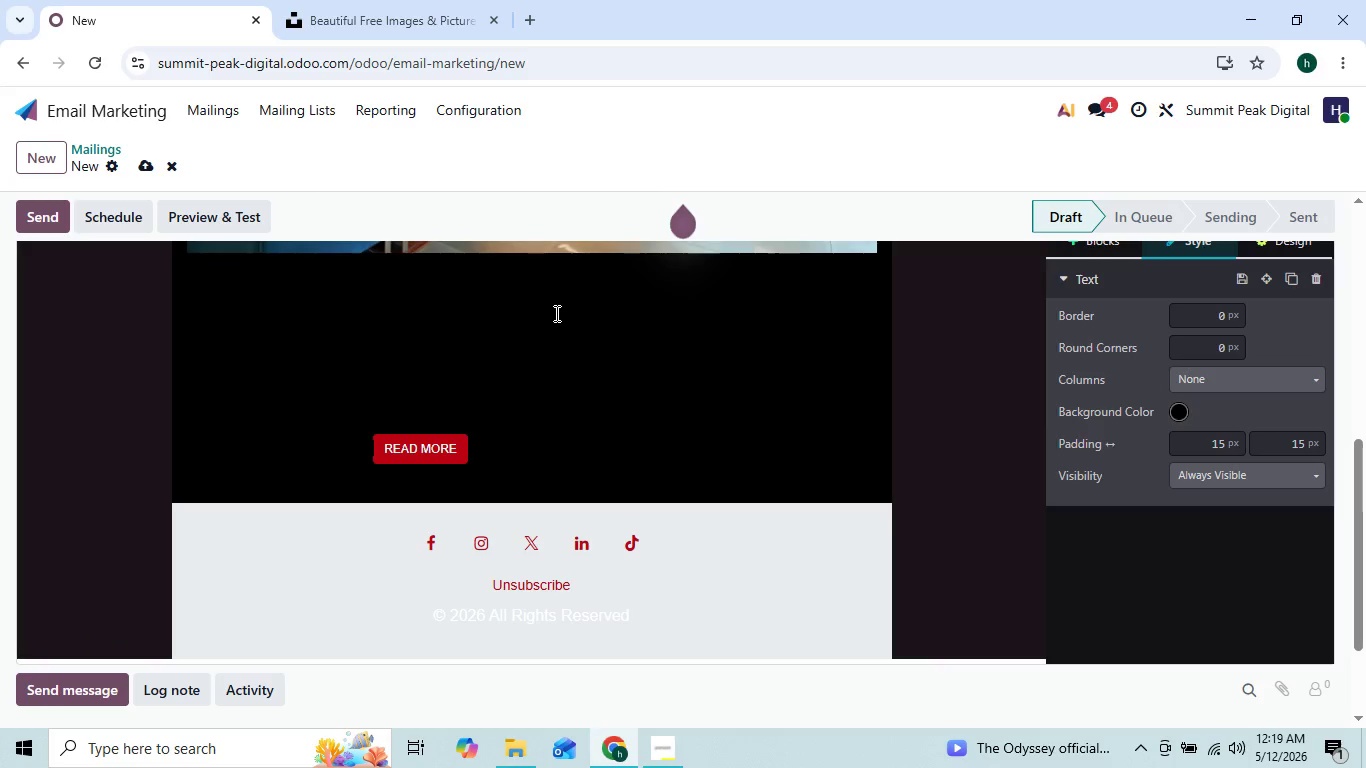 
key(Space)
 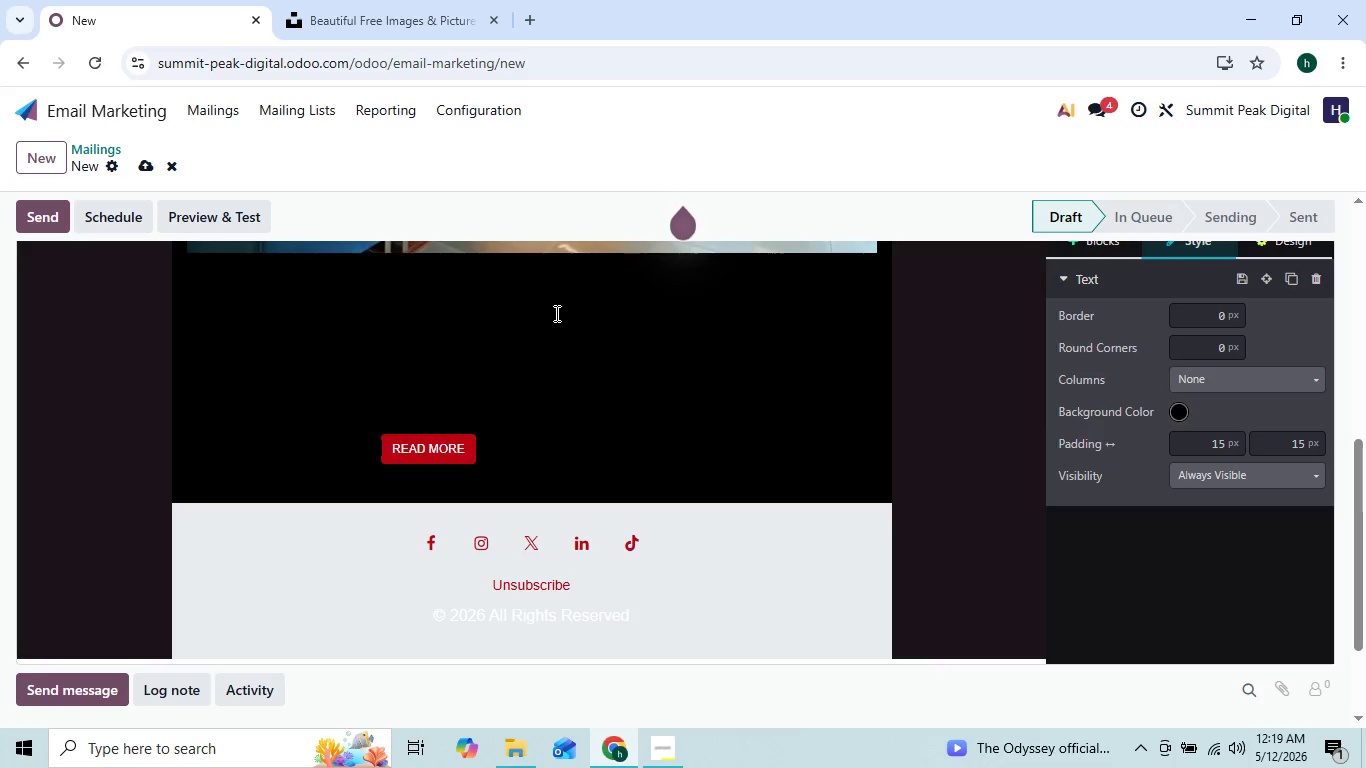 
key(Space)
 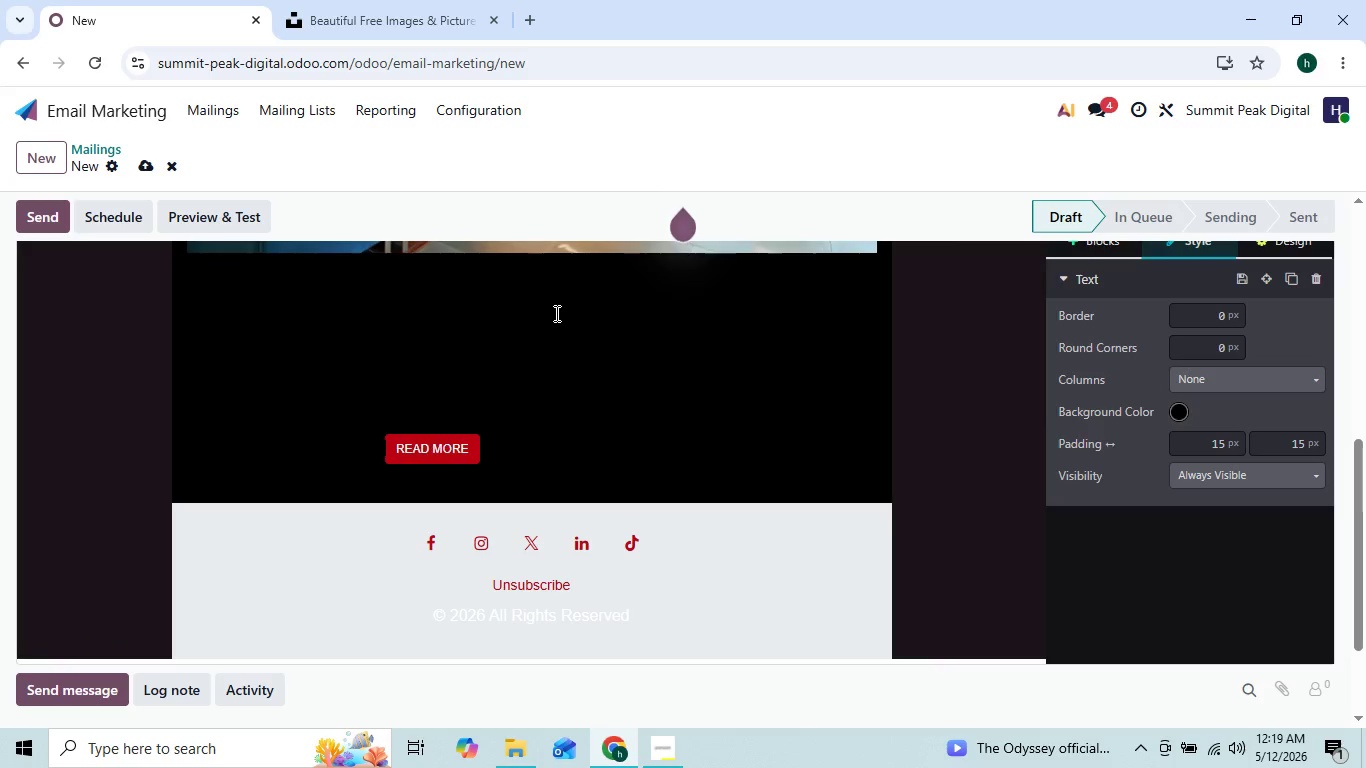 
key(Space)
 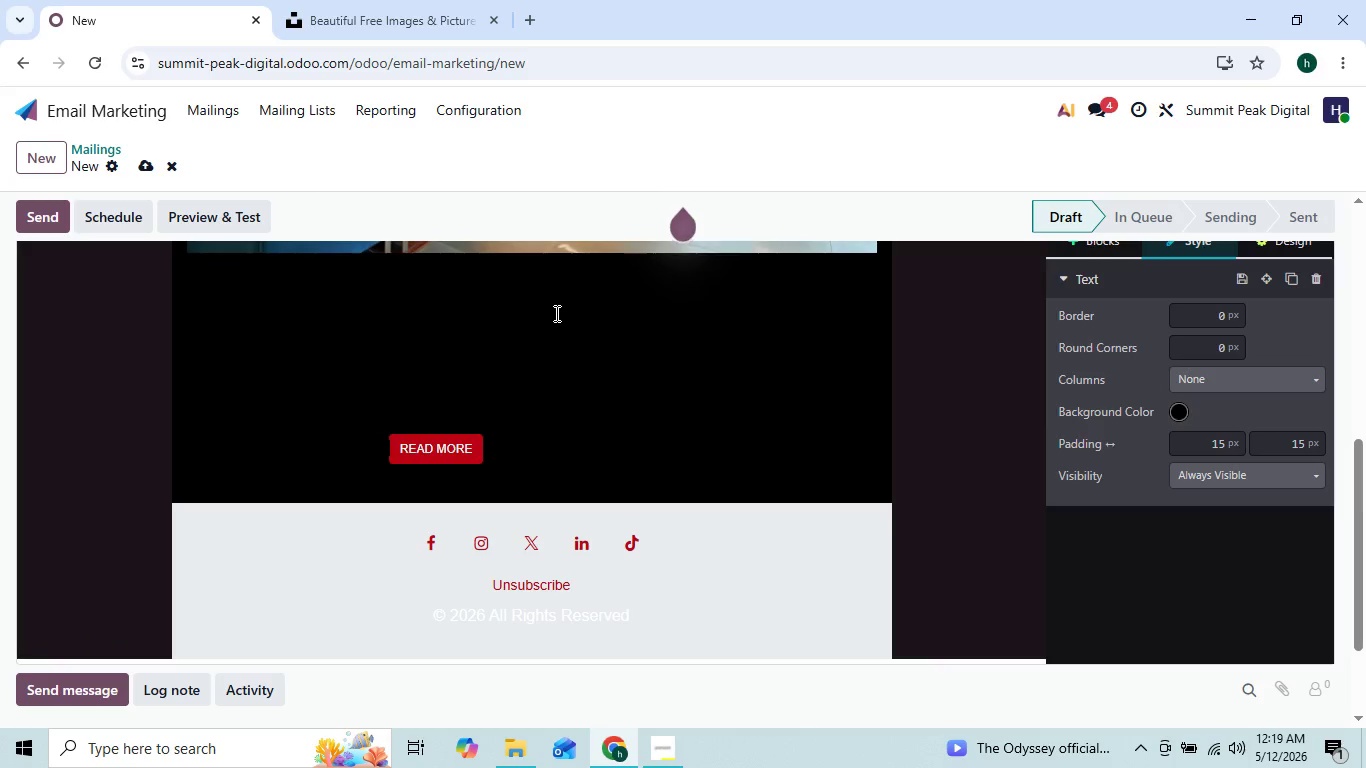 
key(Space)
 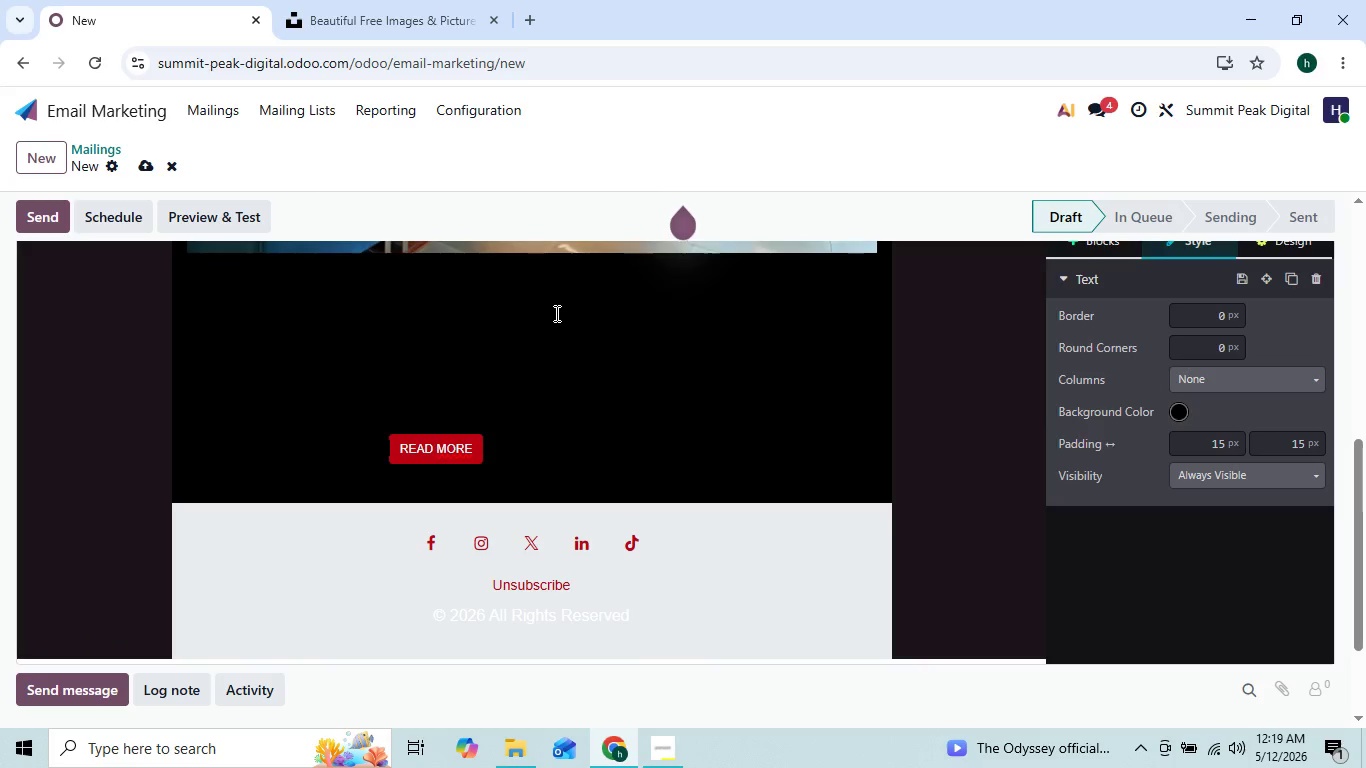 
hold_key(key=Space, duration=0.42)
 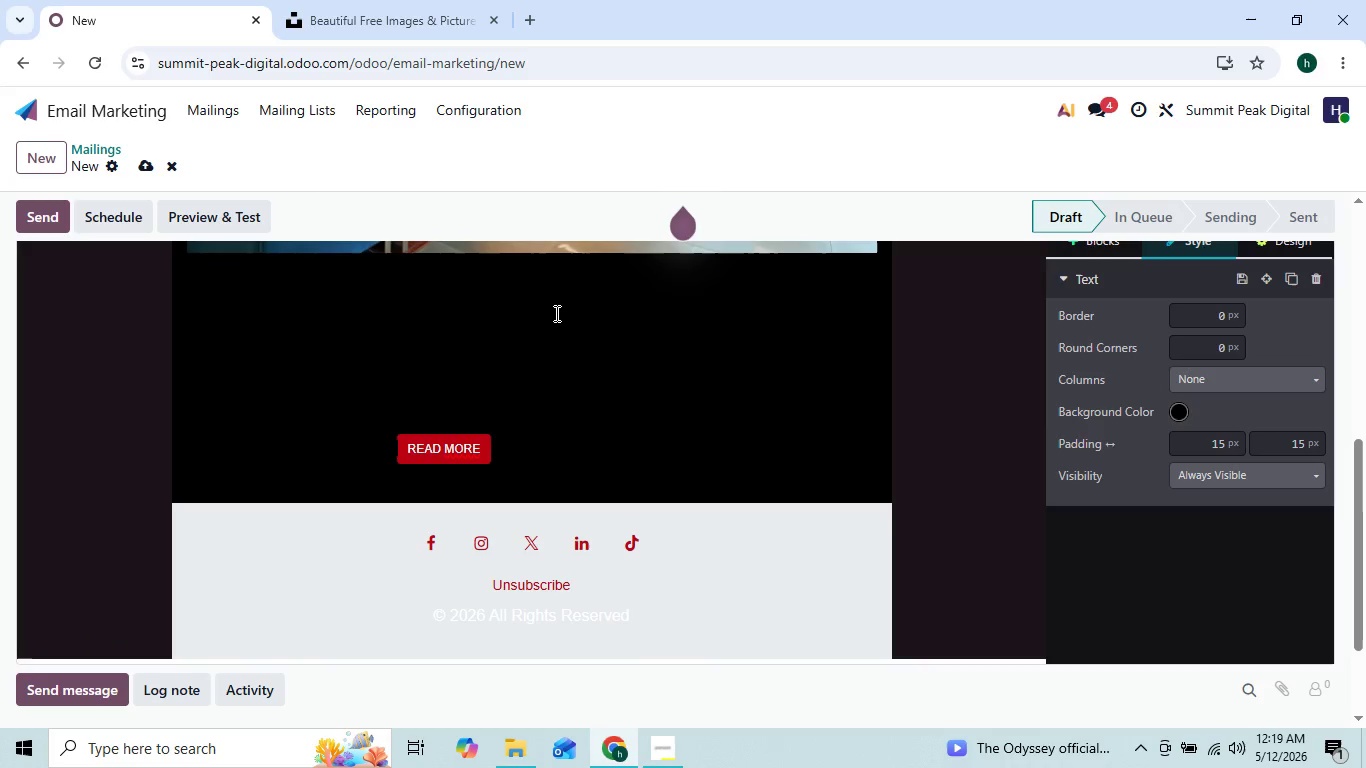 
key(Space)
 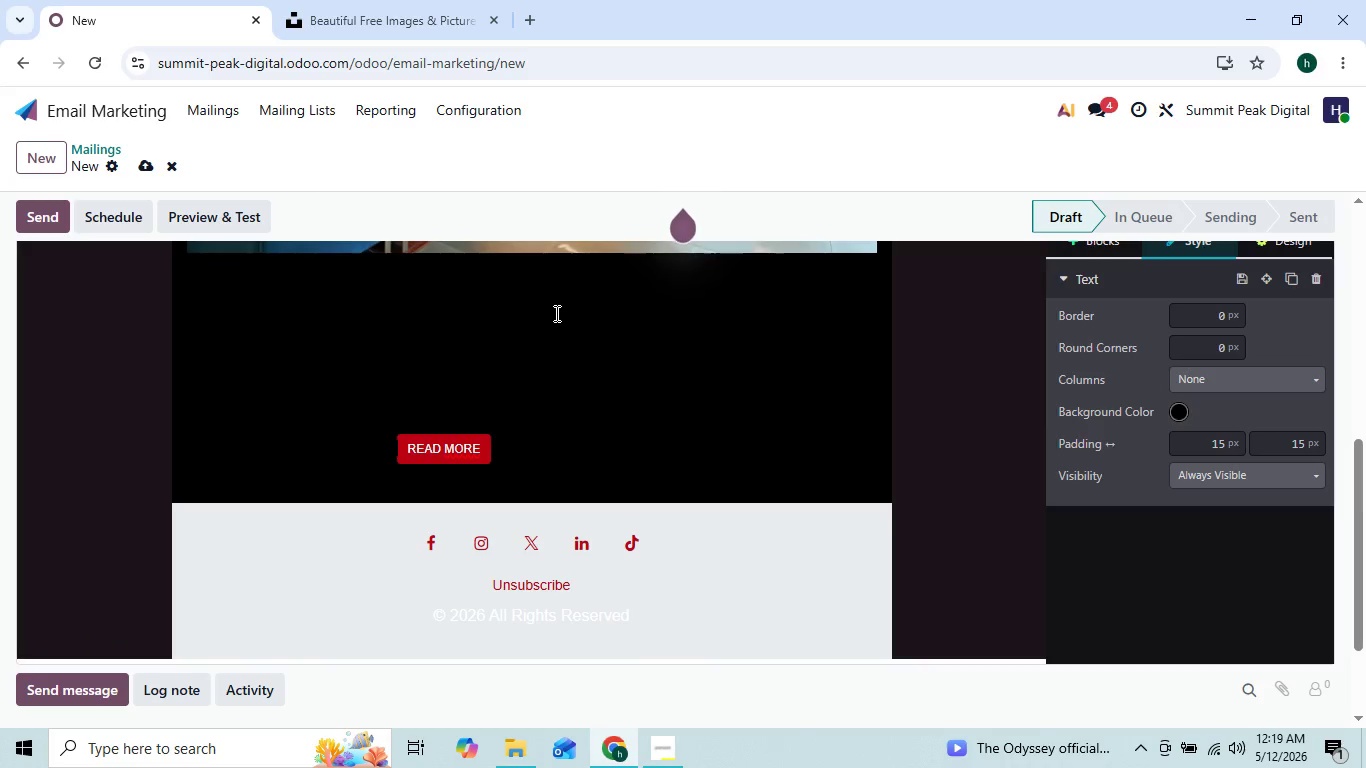 
key(Space)
 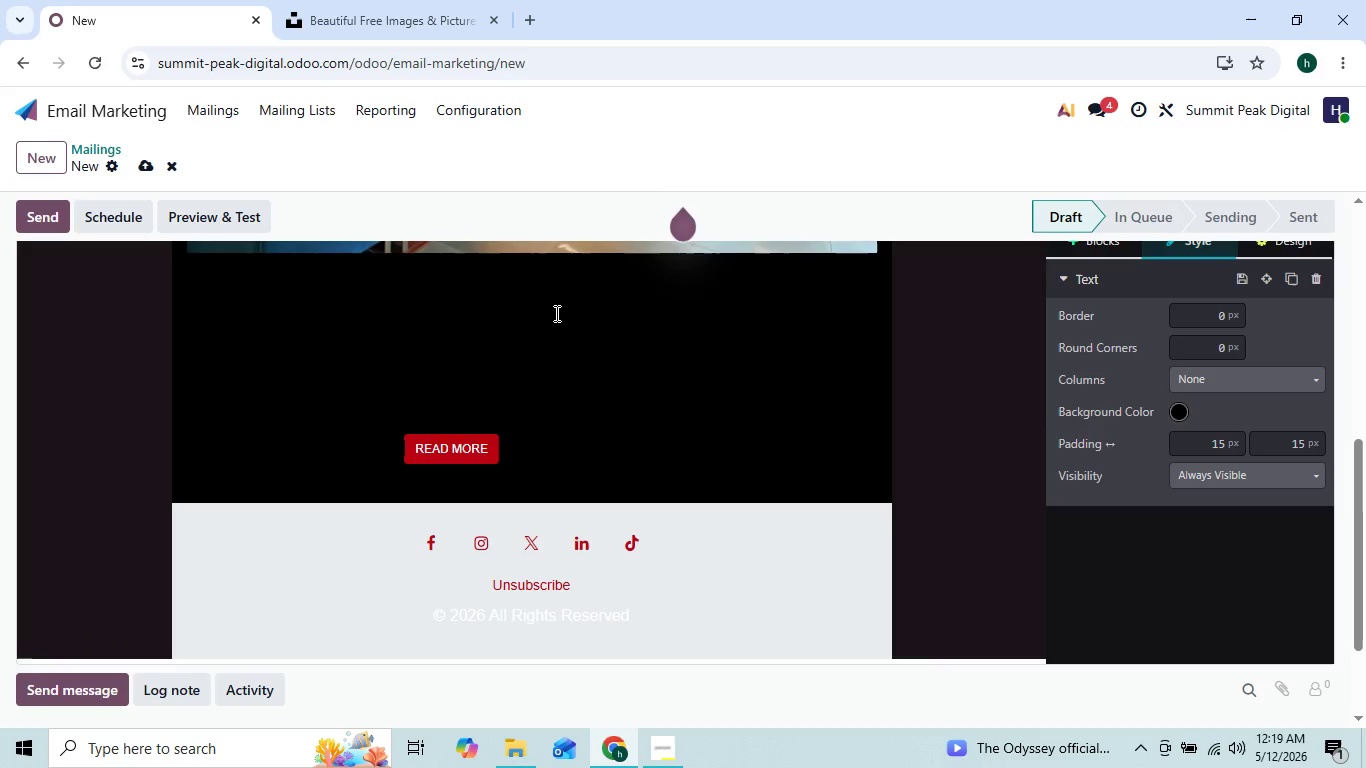 
key(Space)
 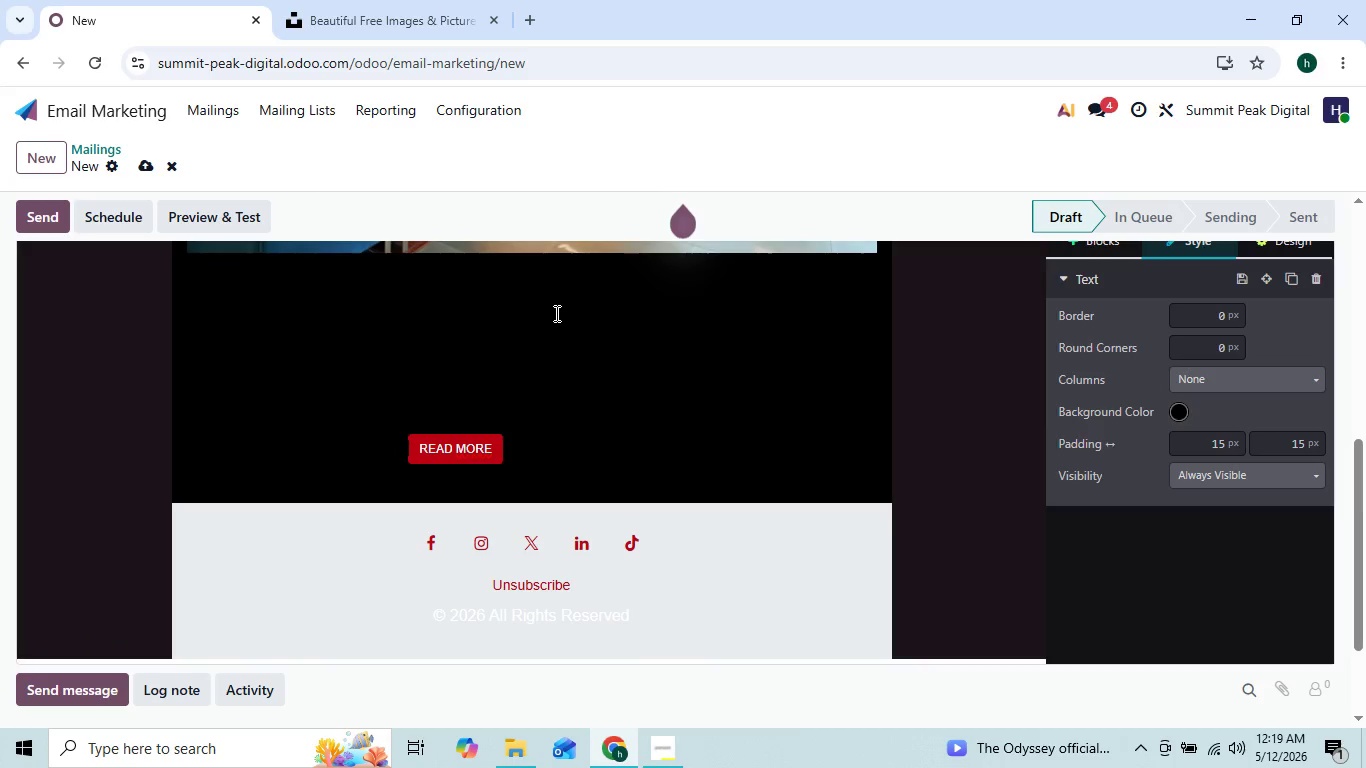 
key(Space)
 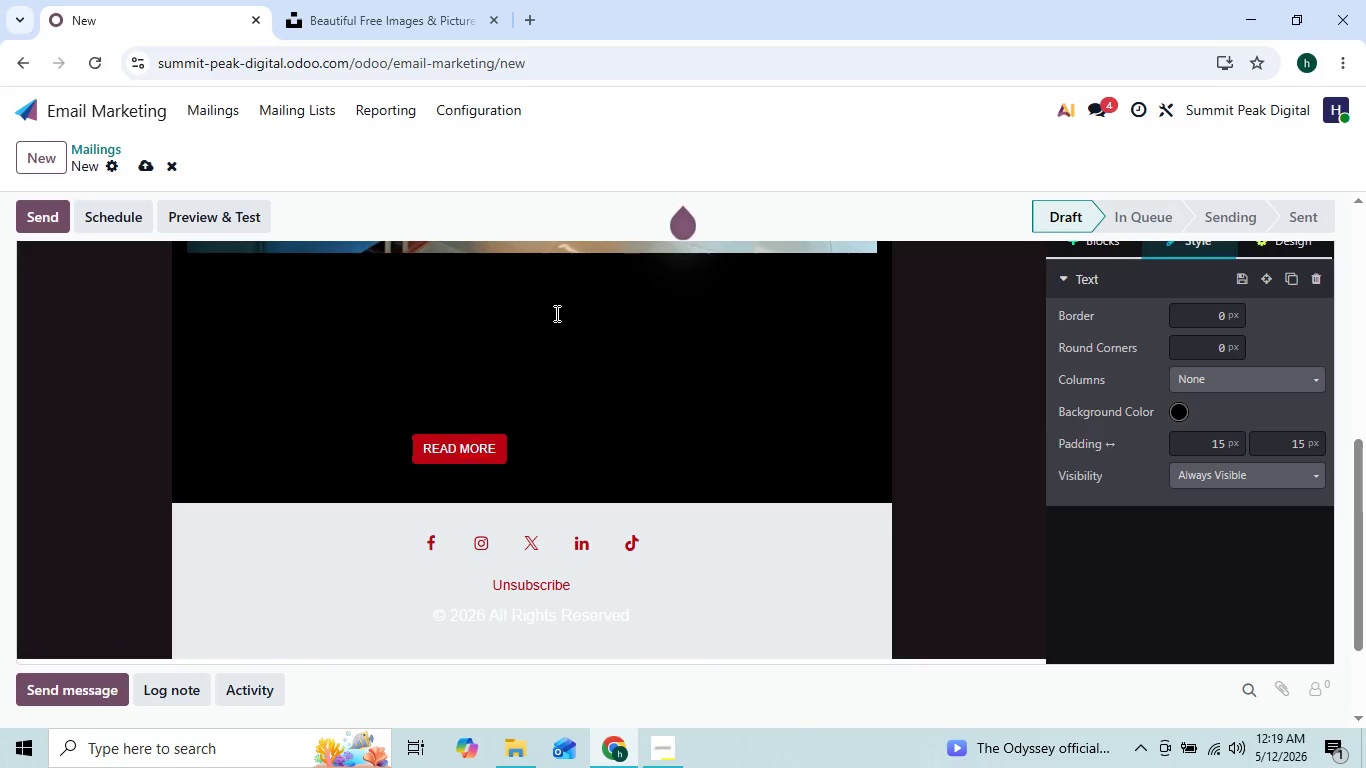 
key(Space)
 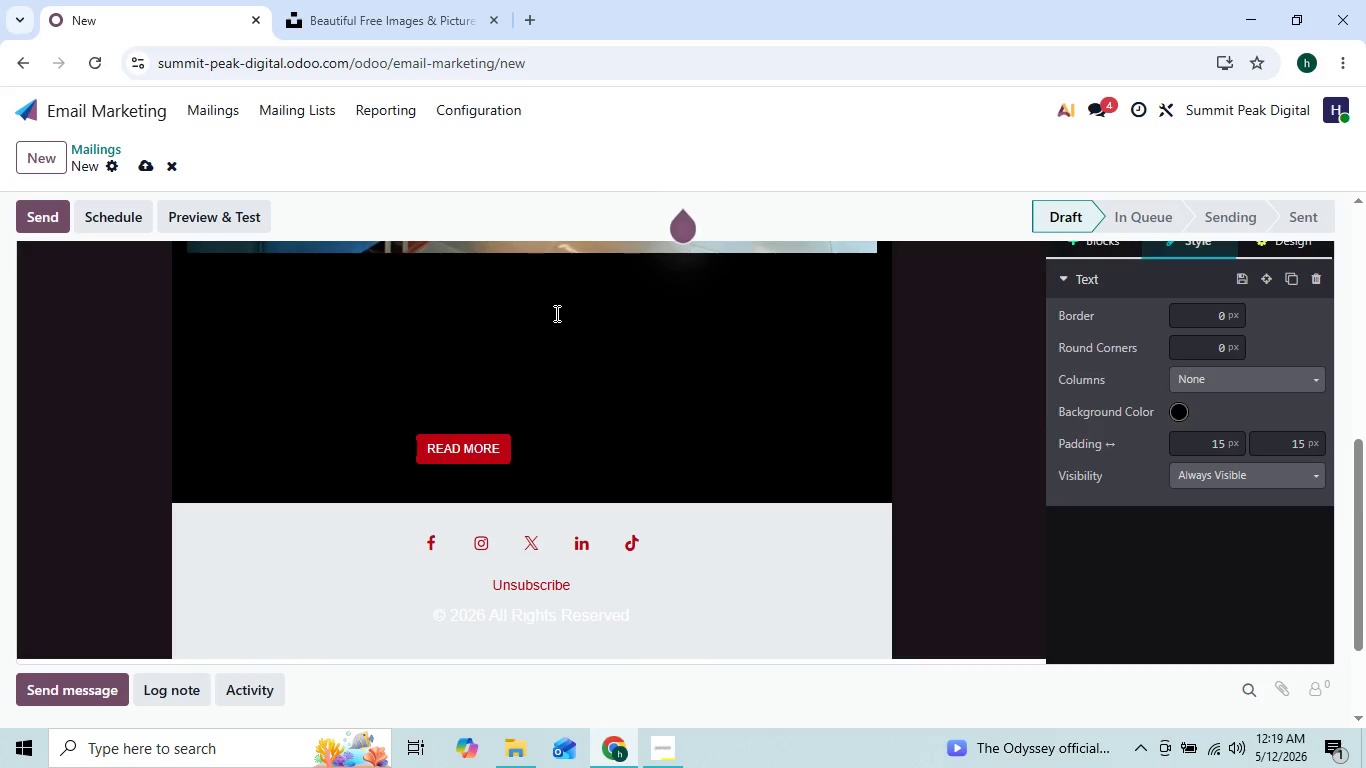 
key(Space)
 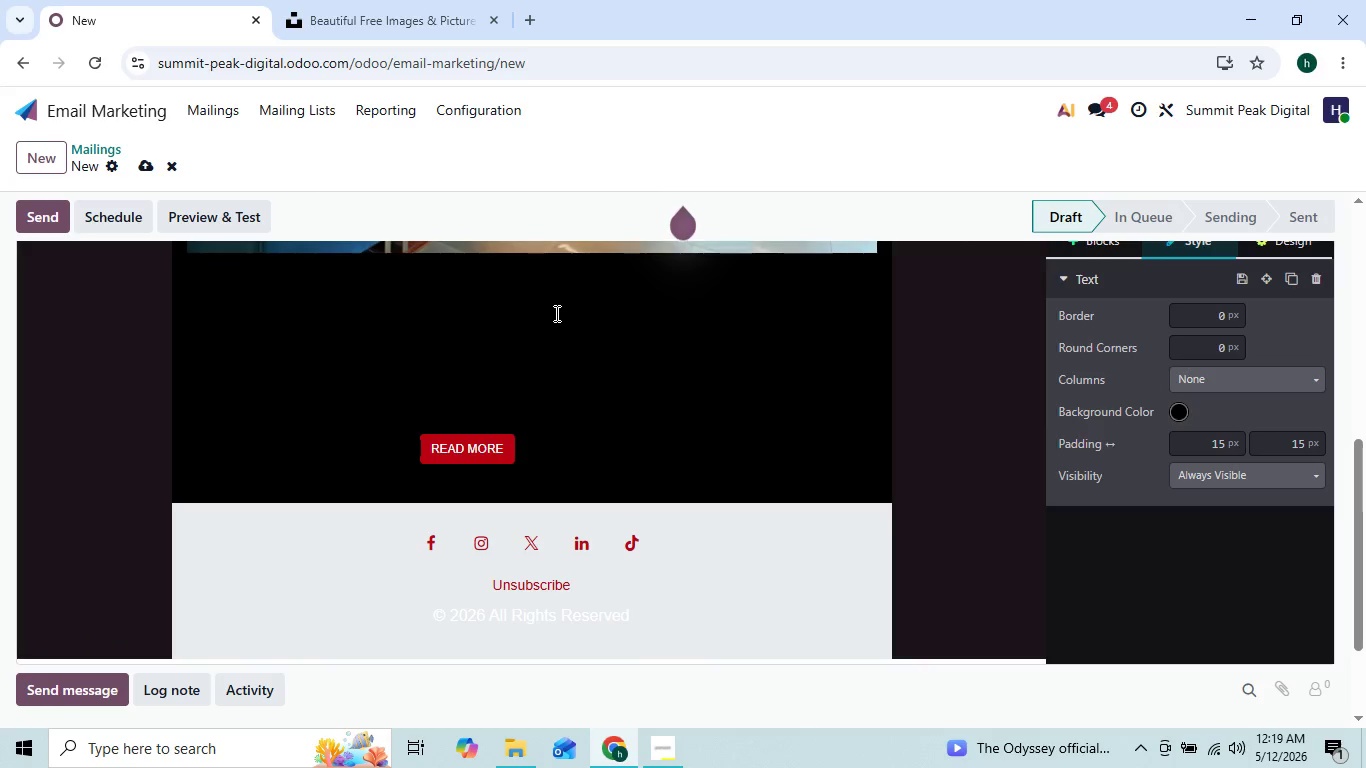 
key(Space)
 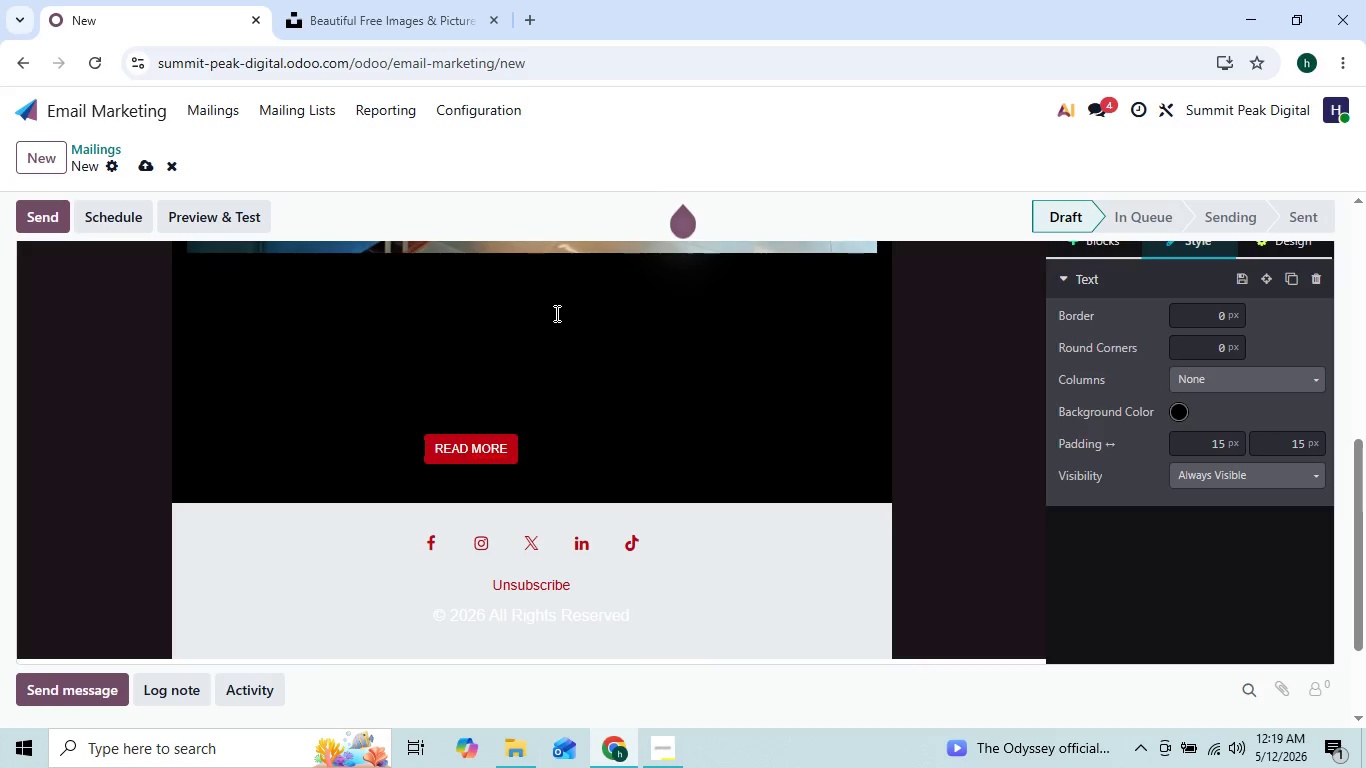 
key(Space)
 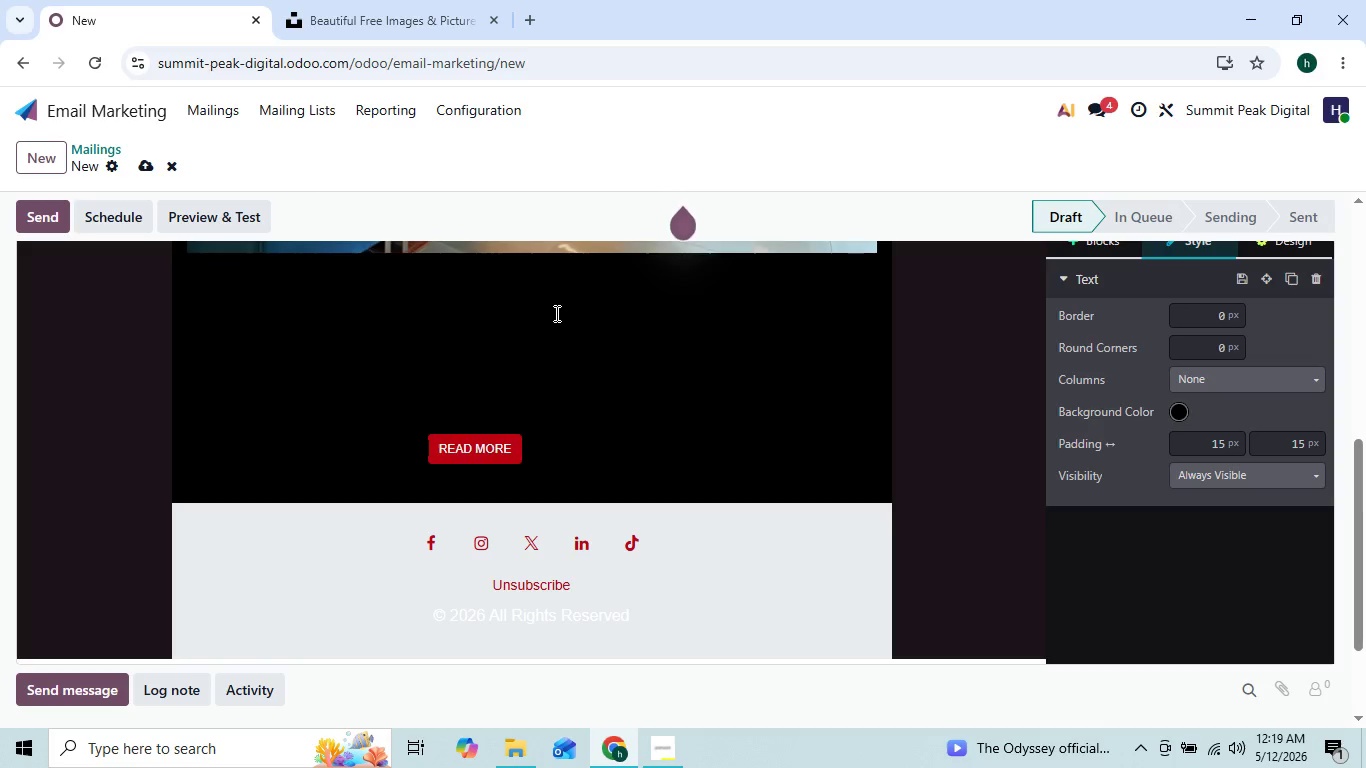 
key(Space)
 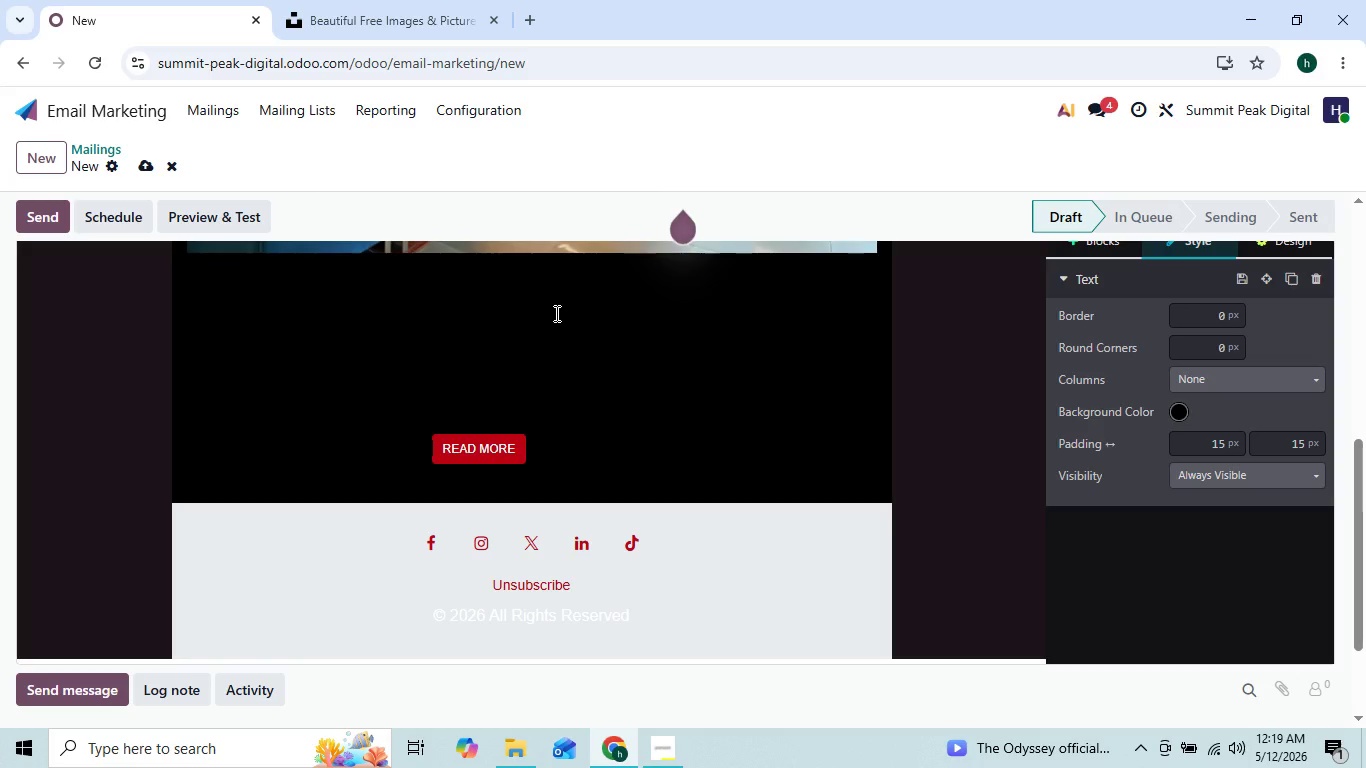 
key(Space)
 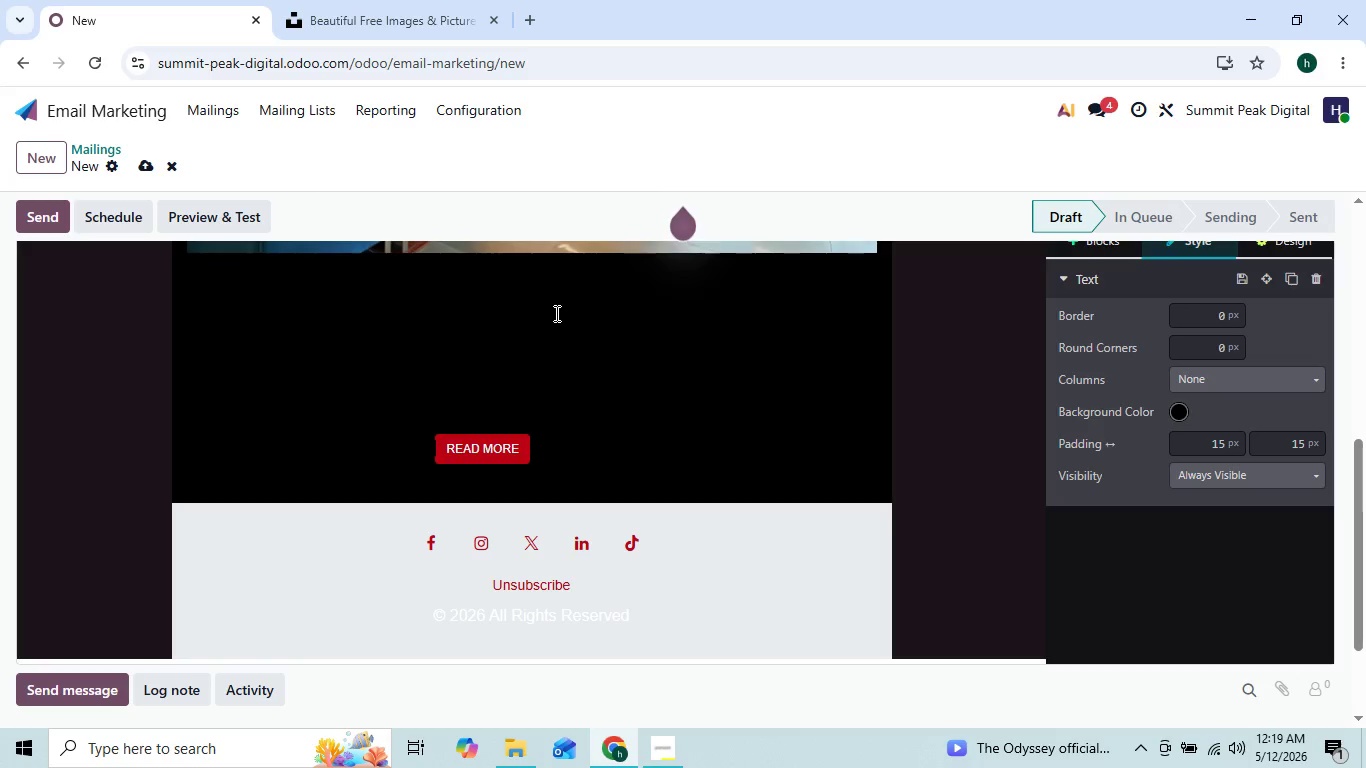 
key(Space)
 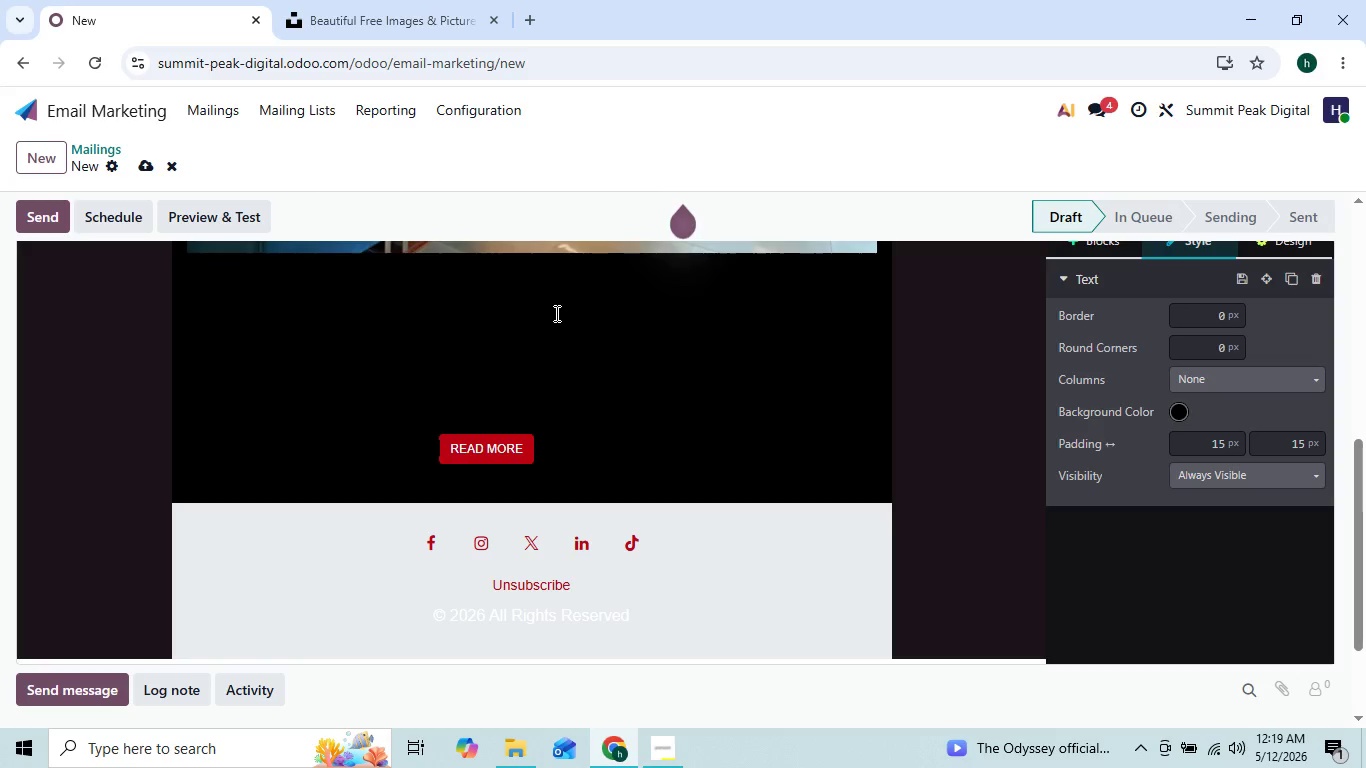 
hold_key(key=Space, duration=0.5)
 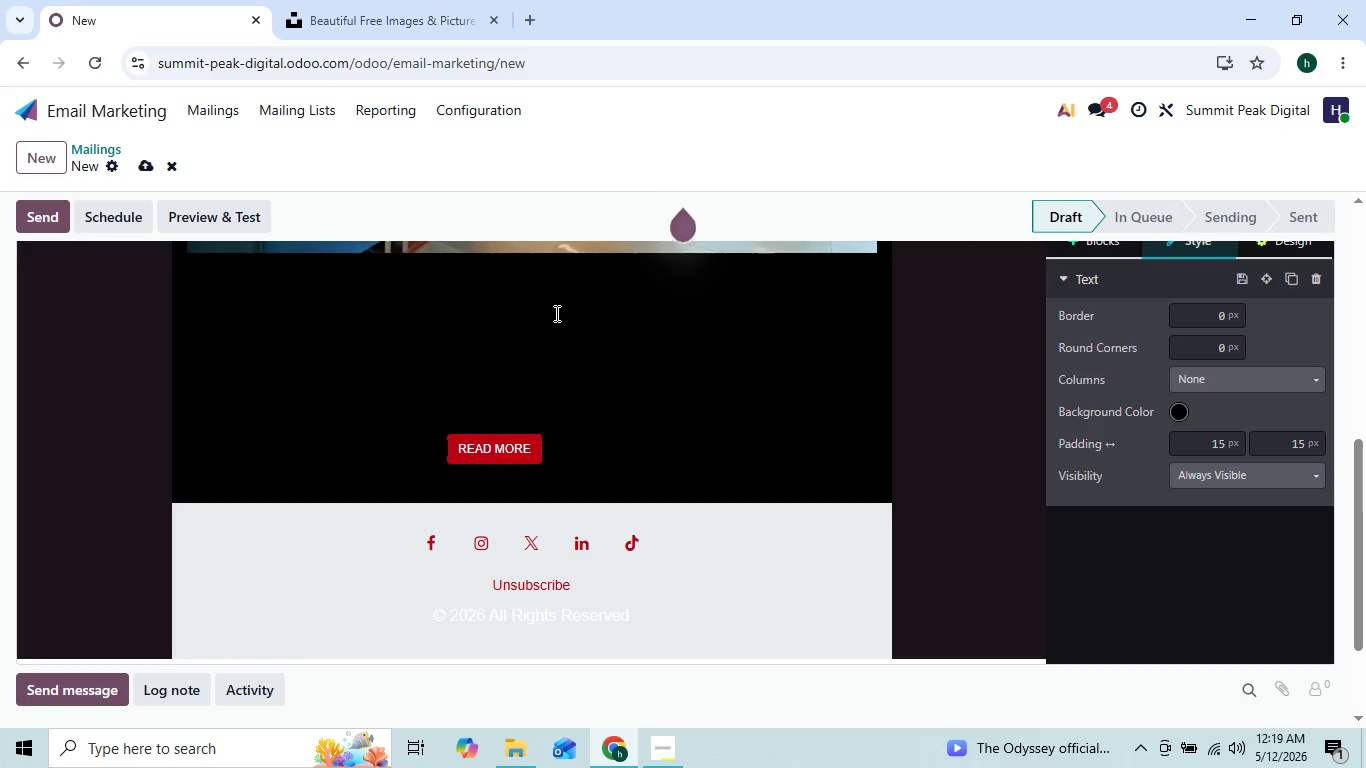 
key(Space)
 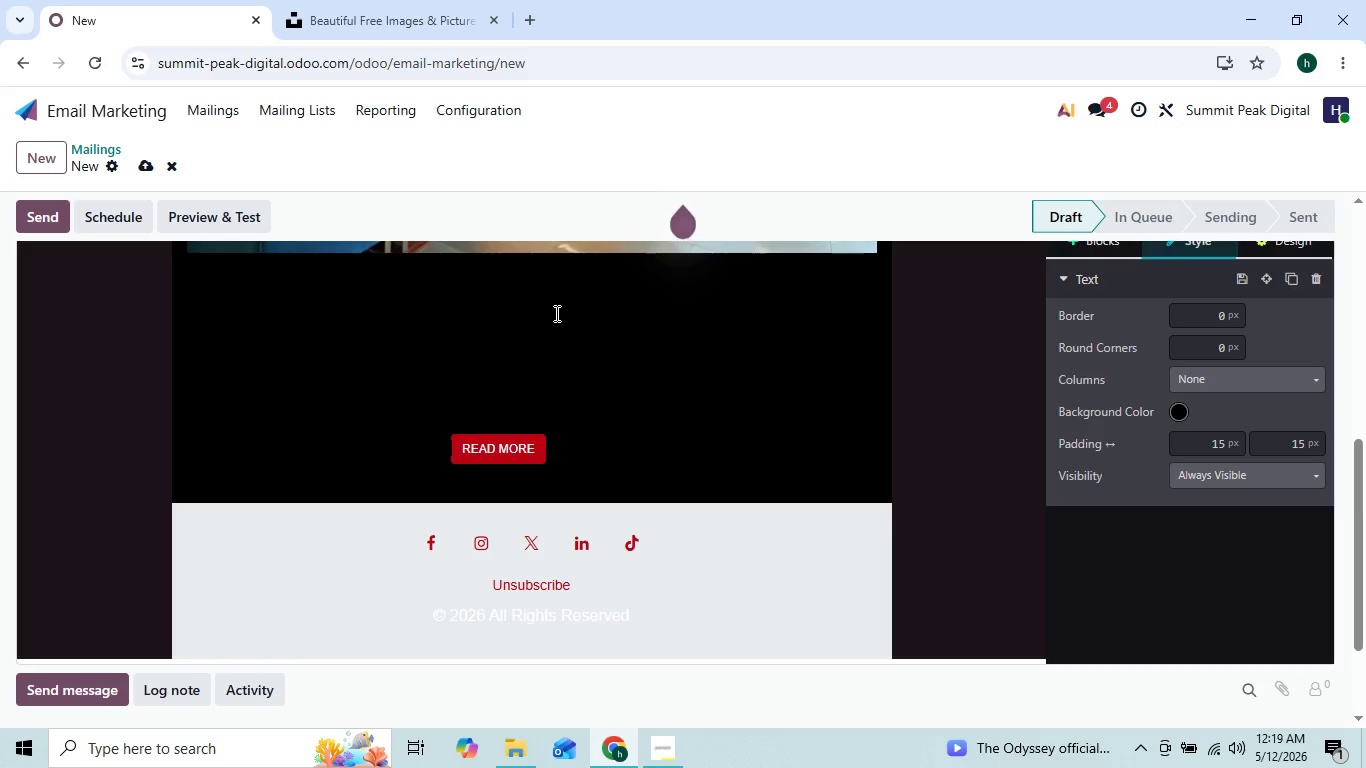 
key(Space)
 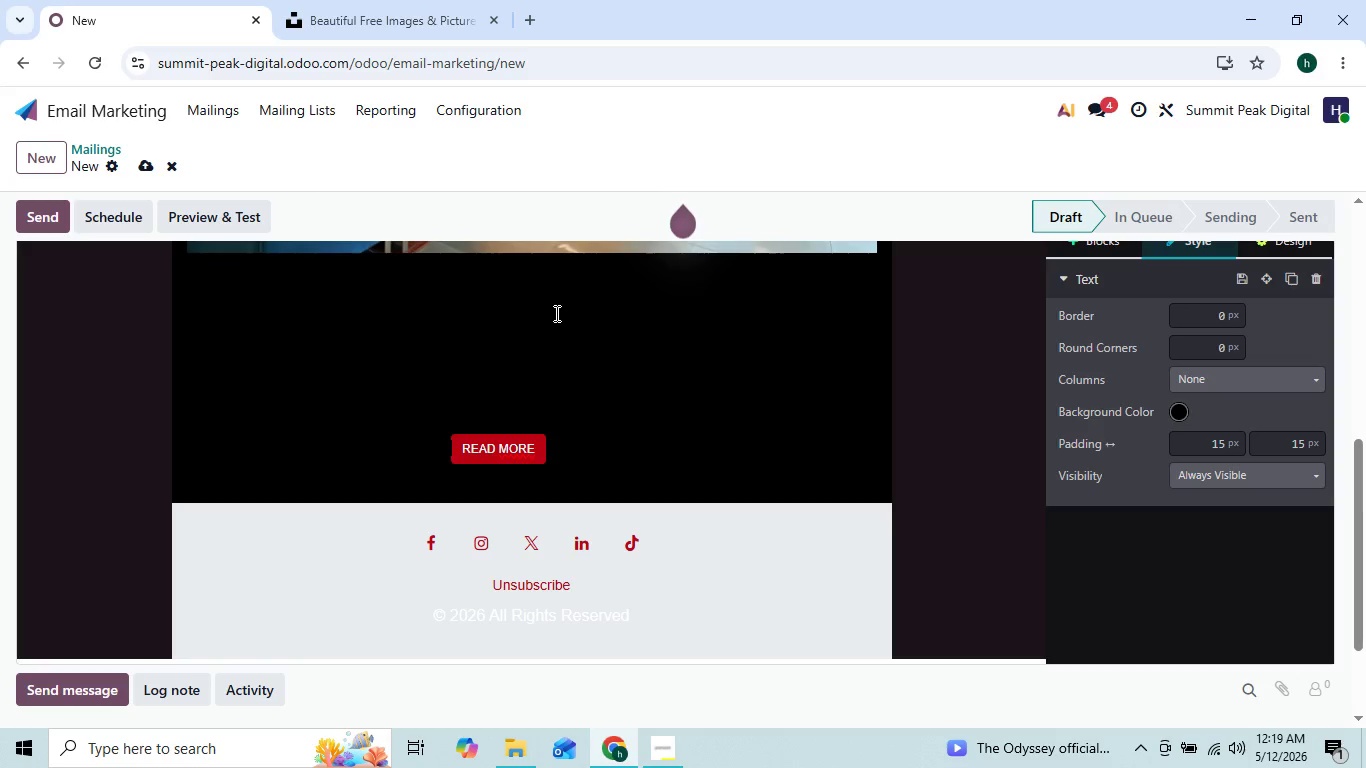 
key(Space)
 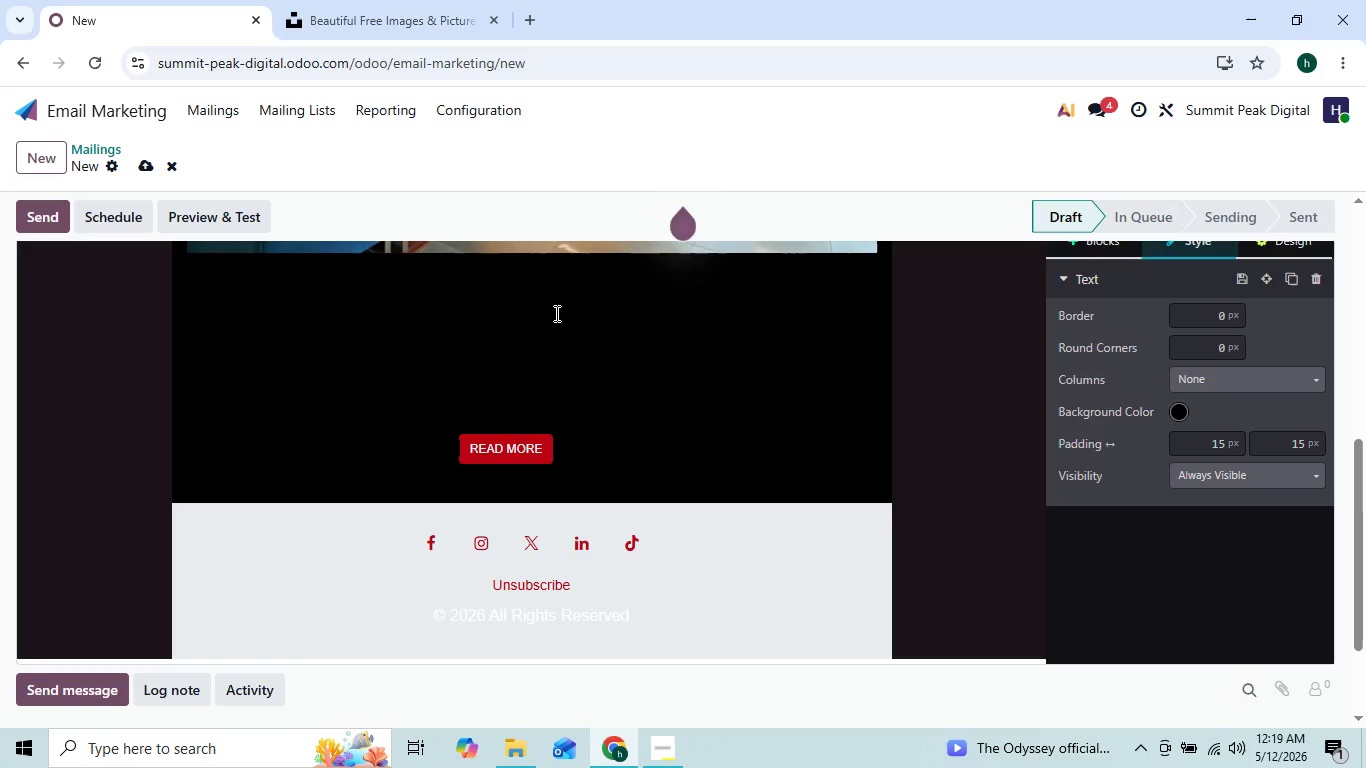 
key(Space)
 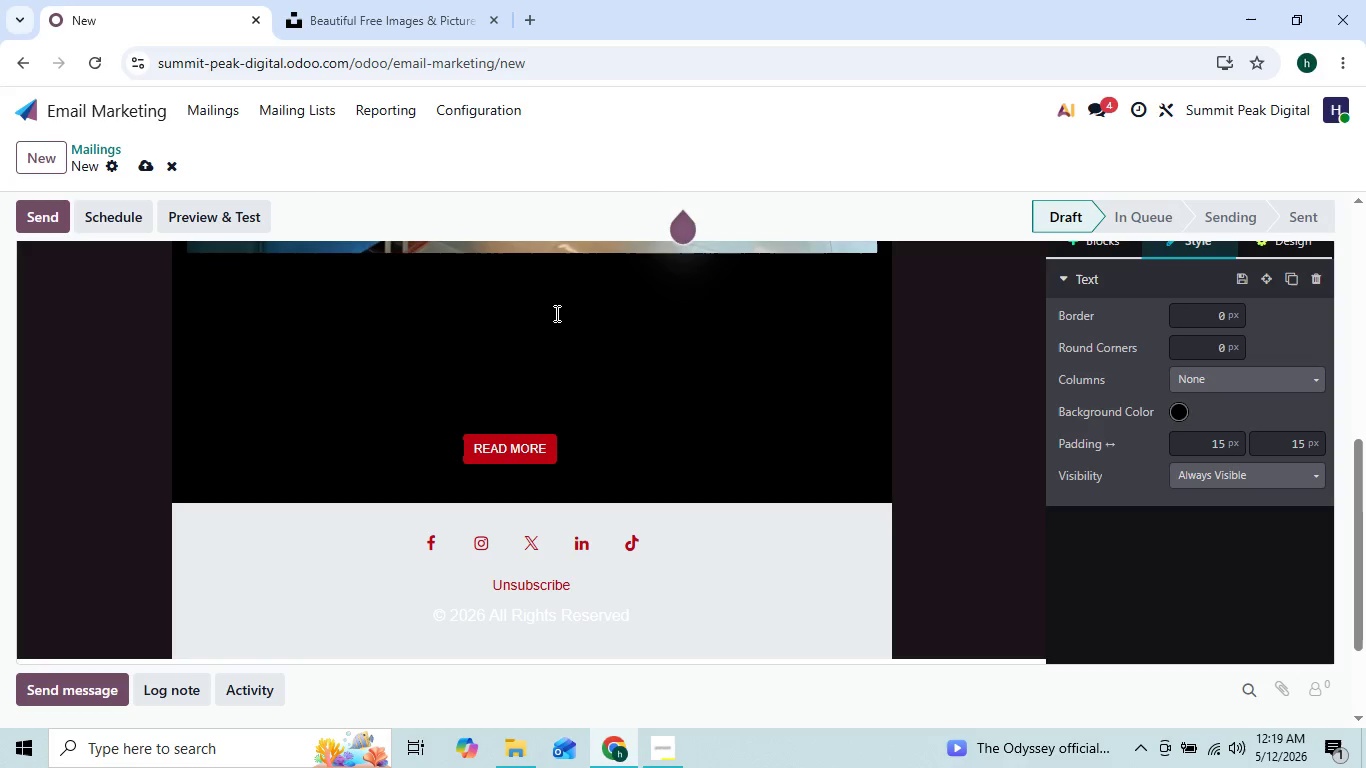 
key(Space)
 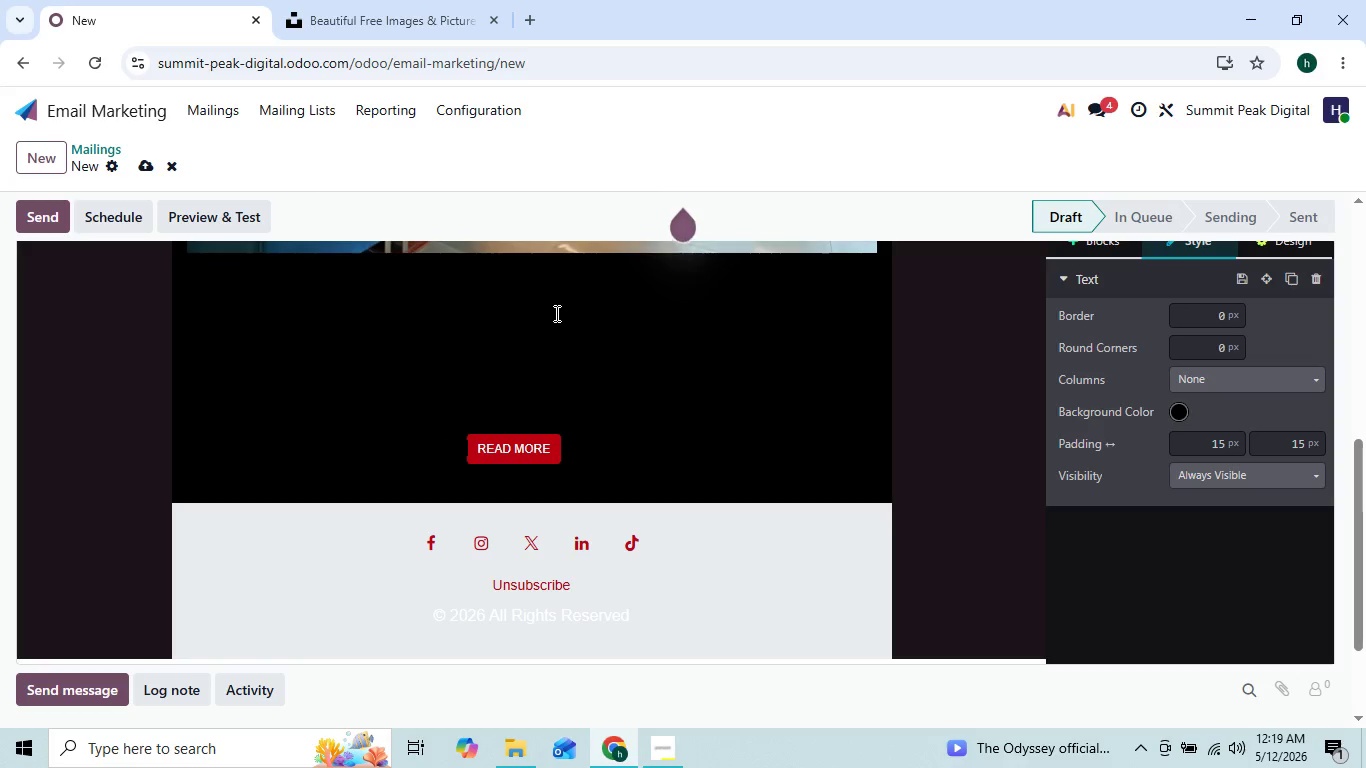 
key(Space)
 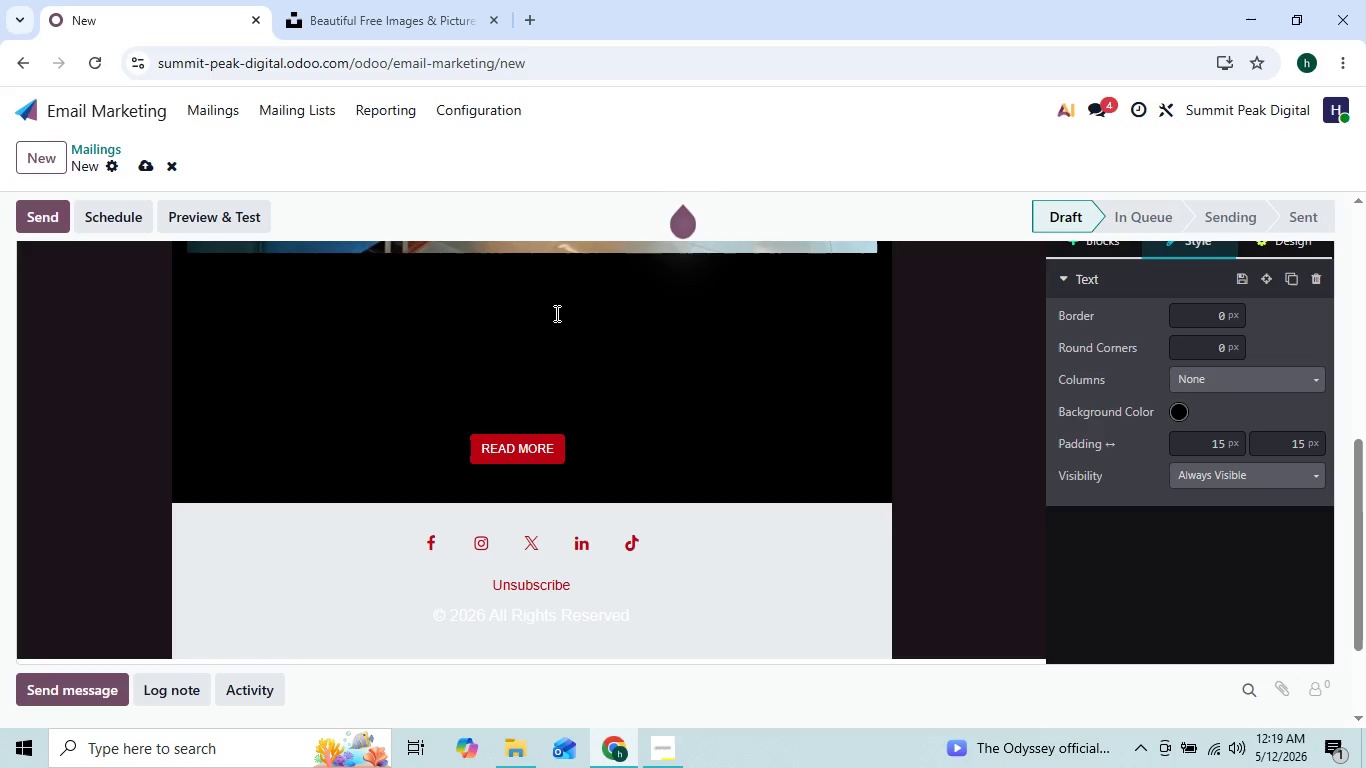 
key(Space)
 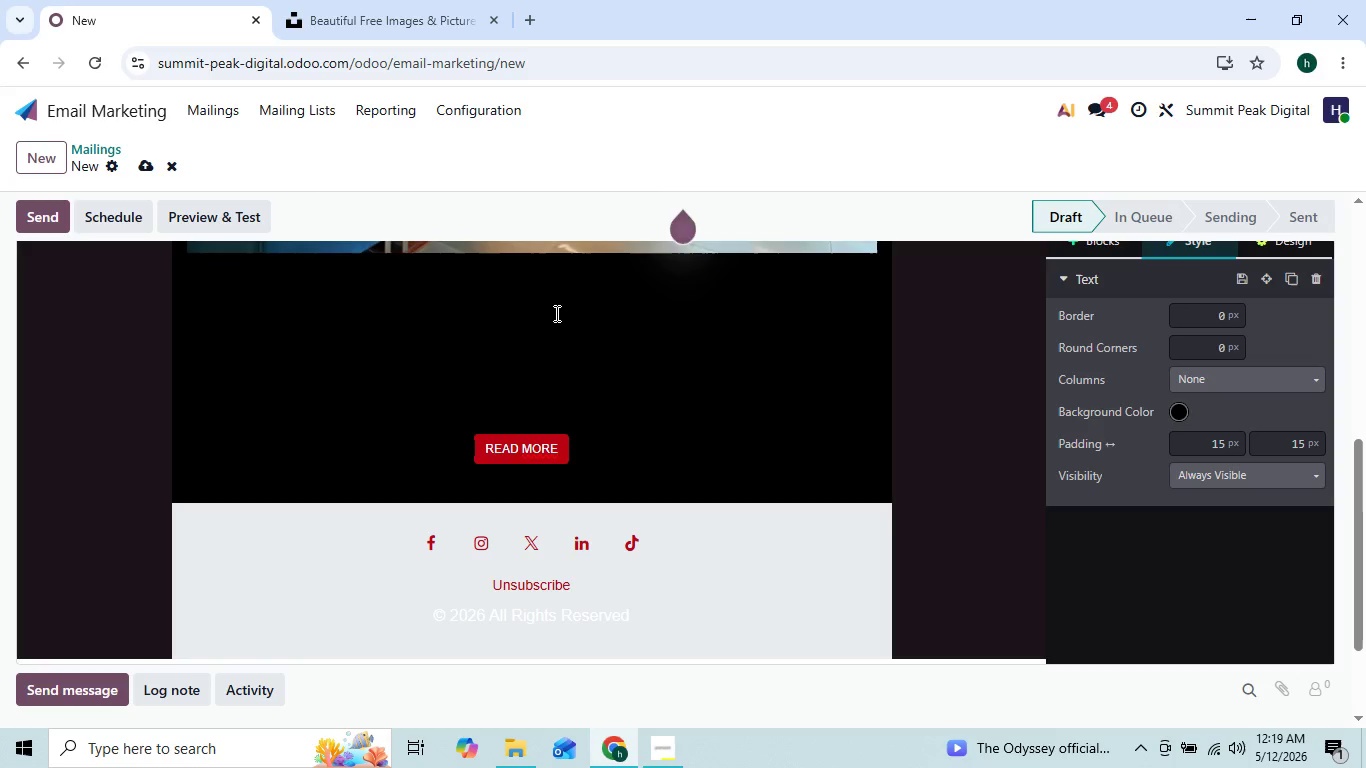 
key(Space)
 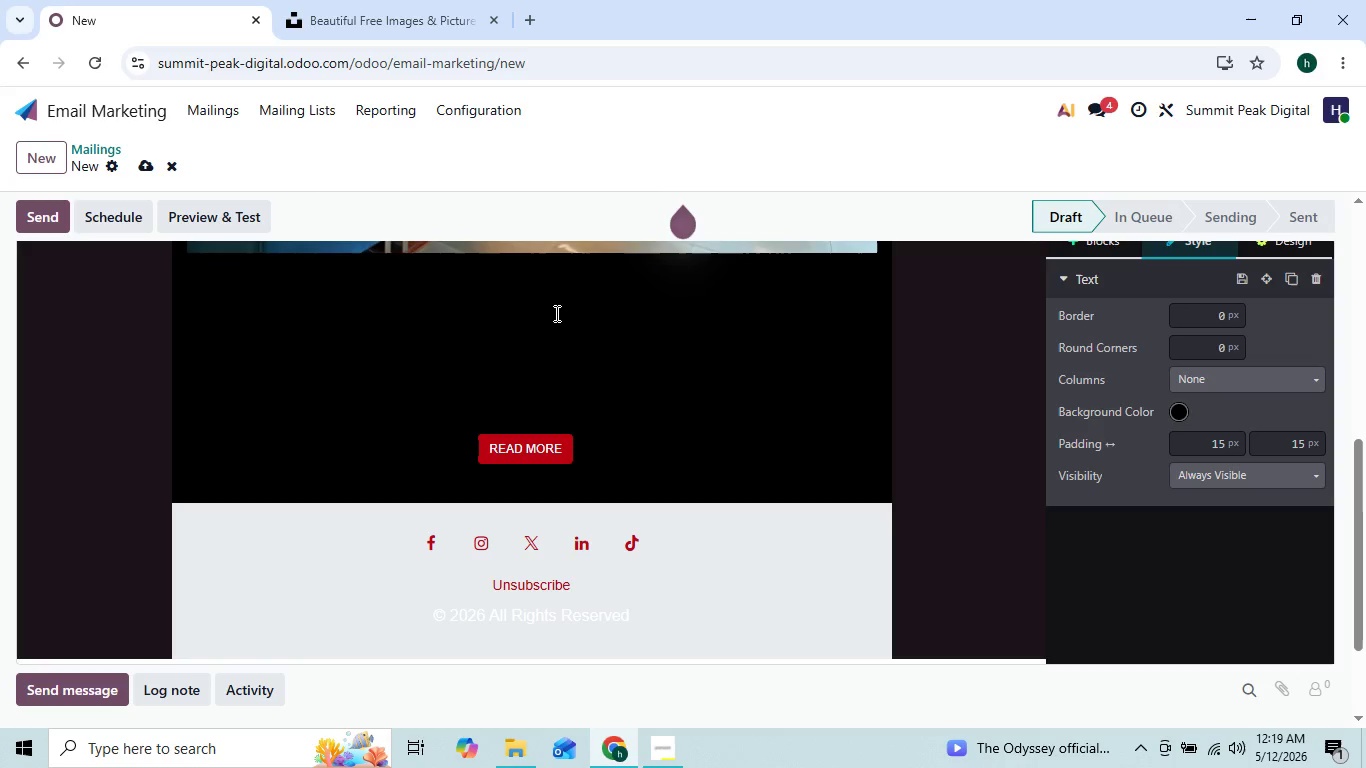 
key(Space)
 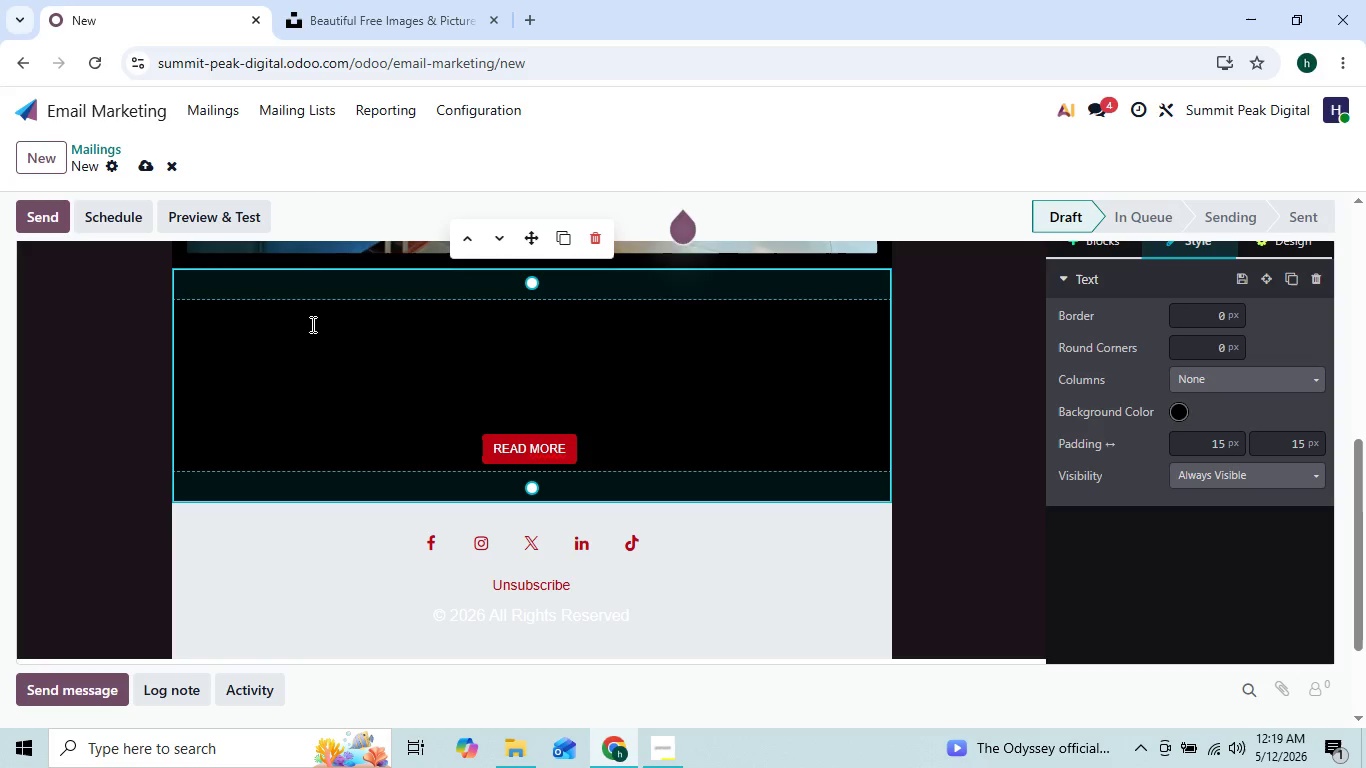 
left_click([231, 329])
 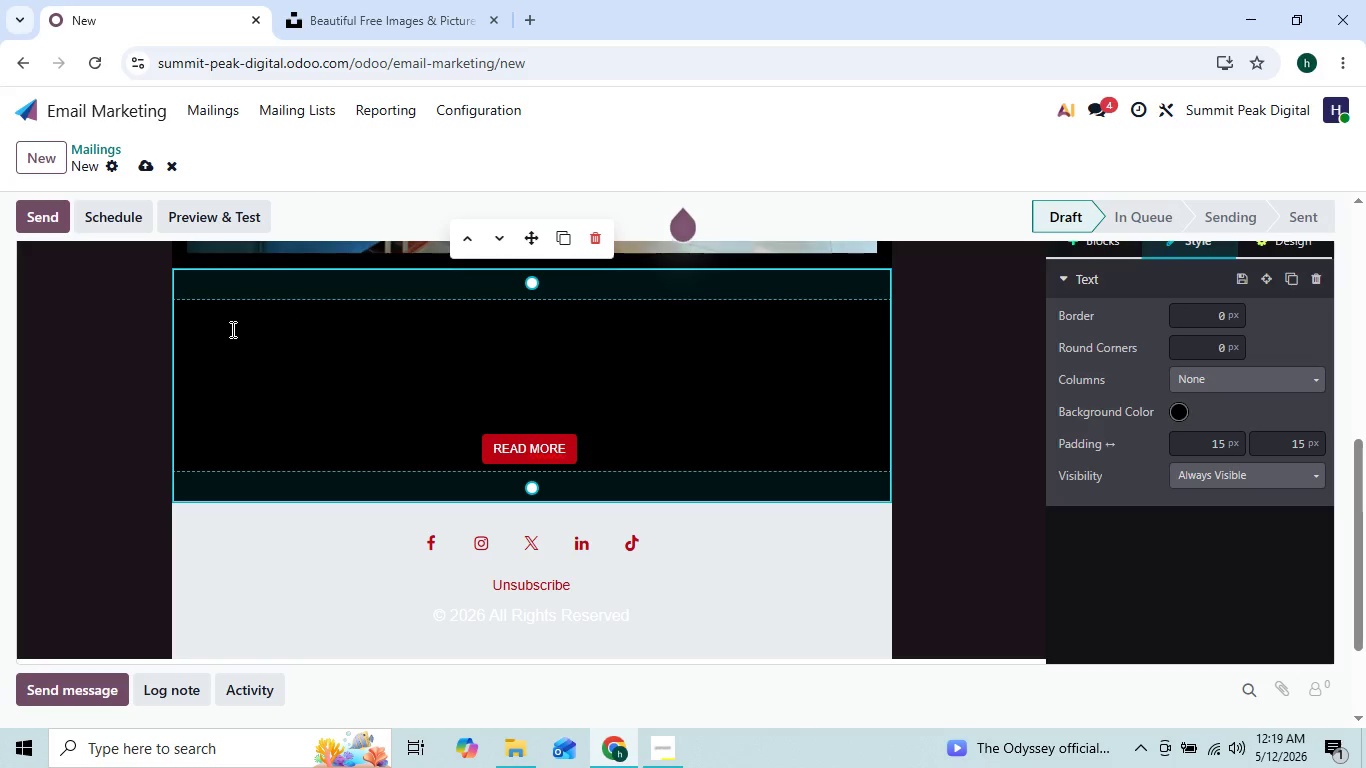 
left_click([231, 329])
 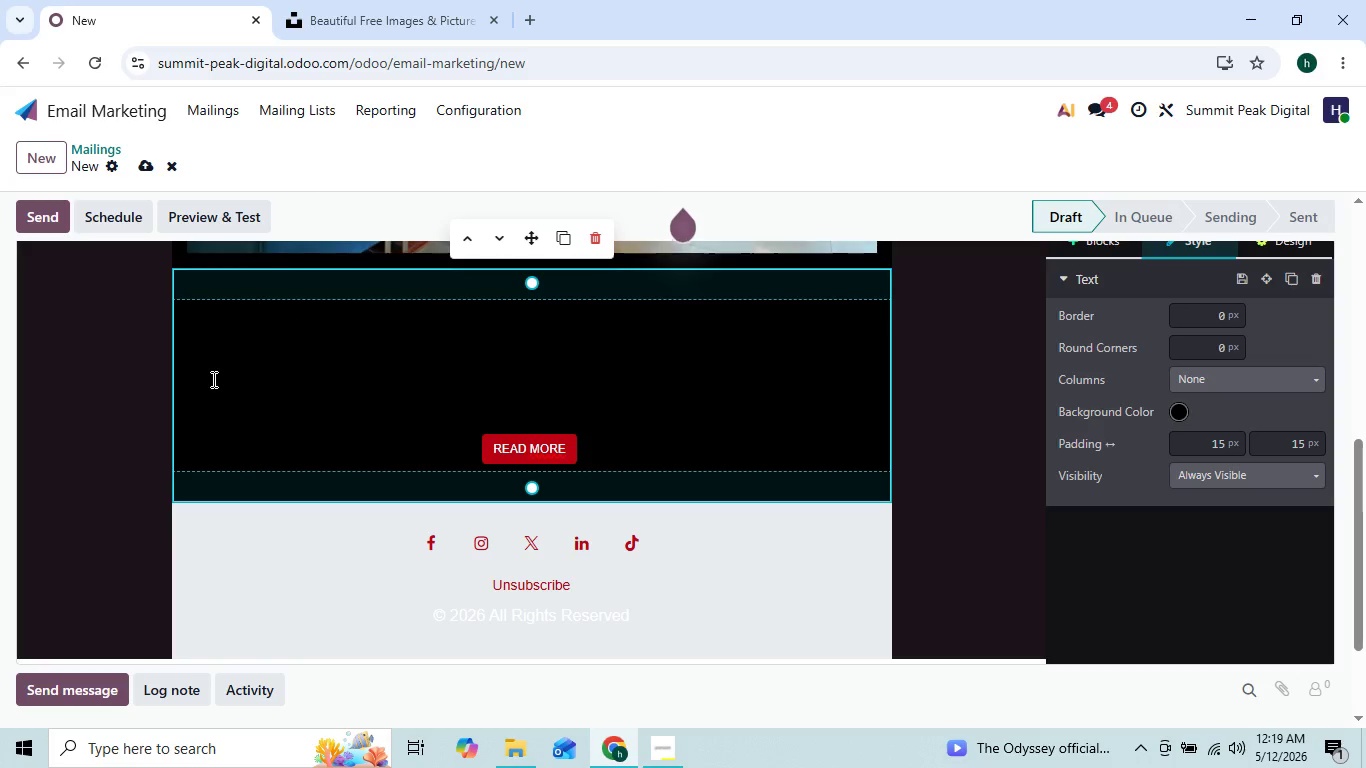 
double_click([212, 379])
 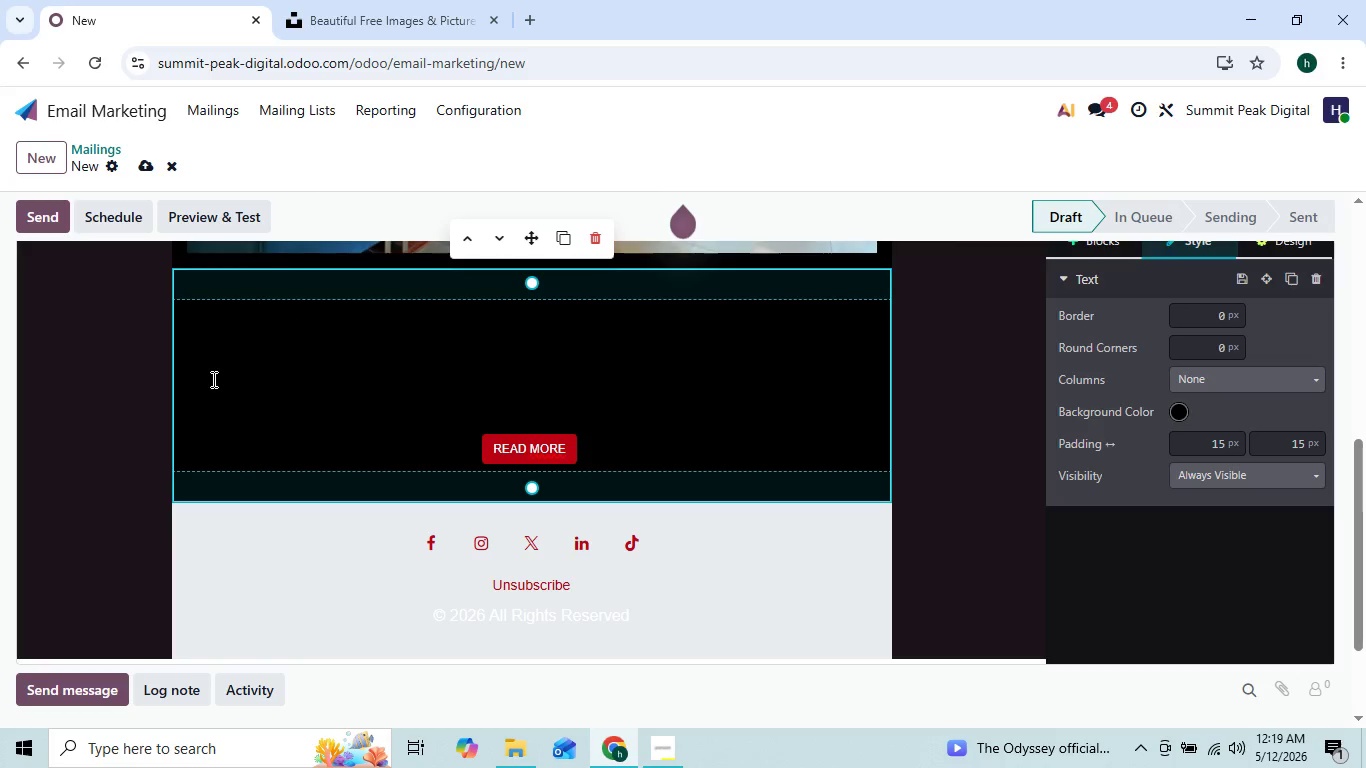 
triple_click([212, 379])
 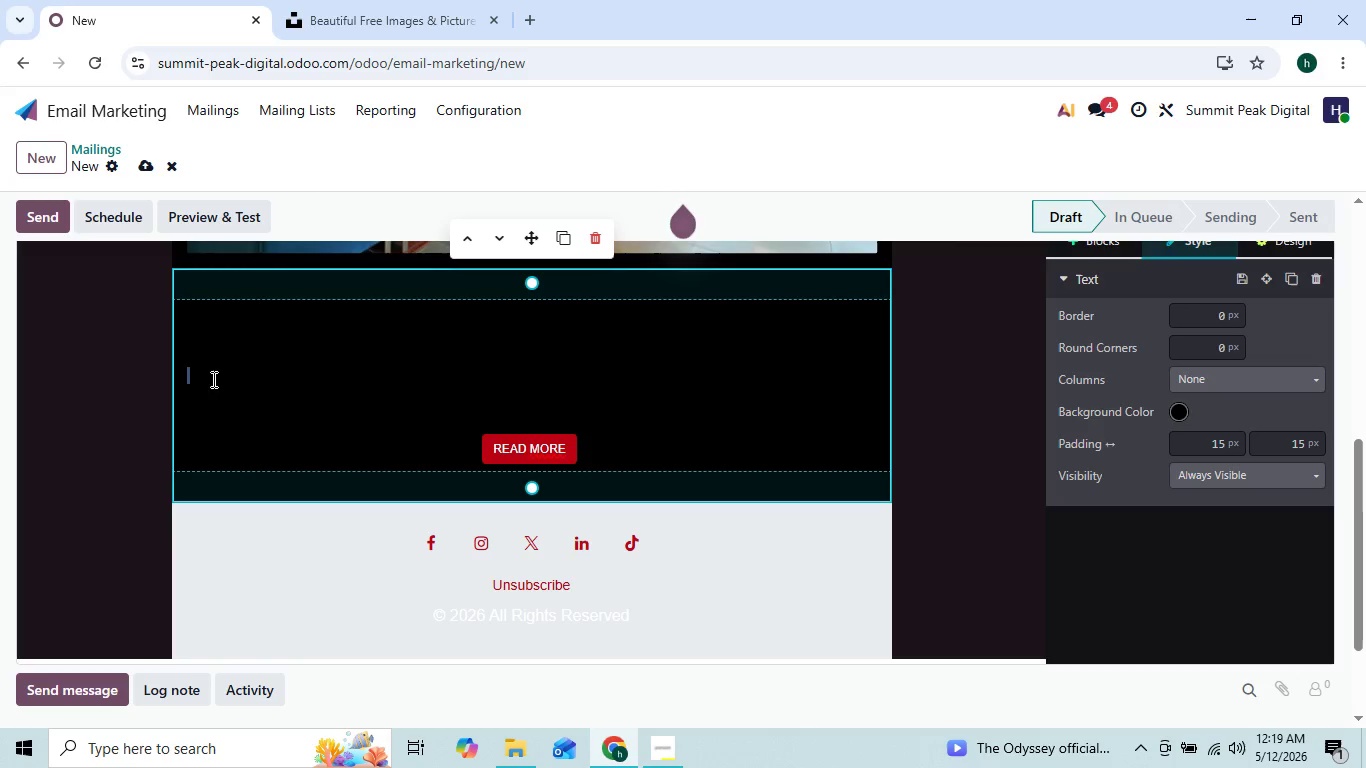 
key(Space)
 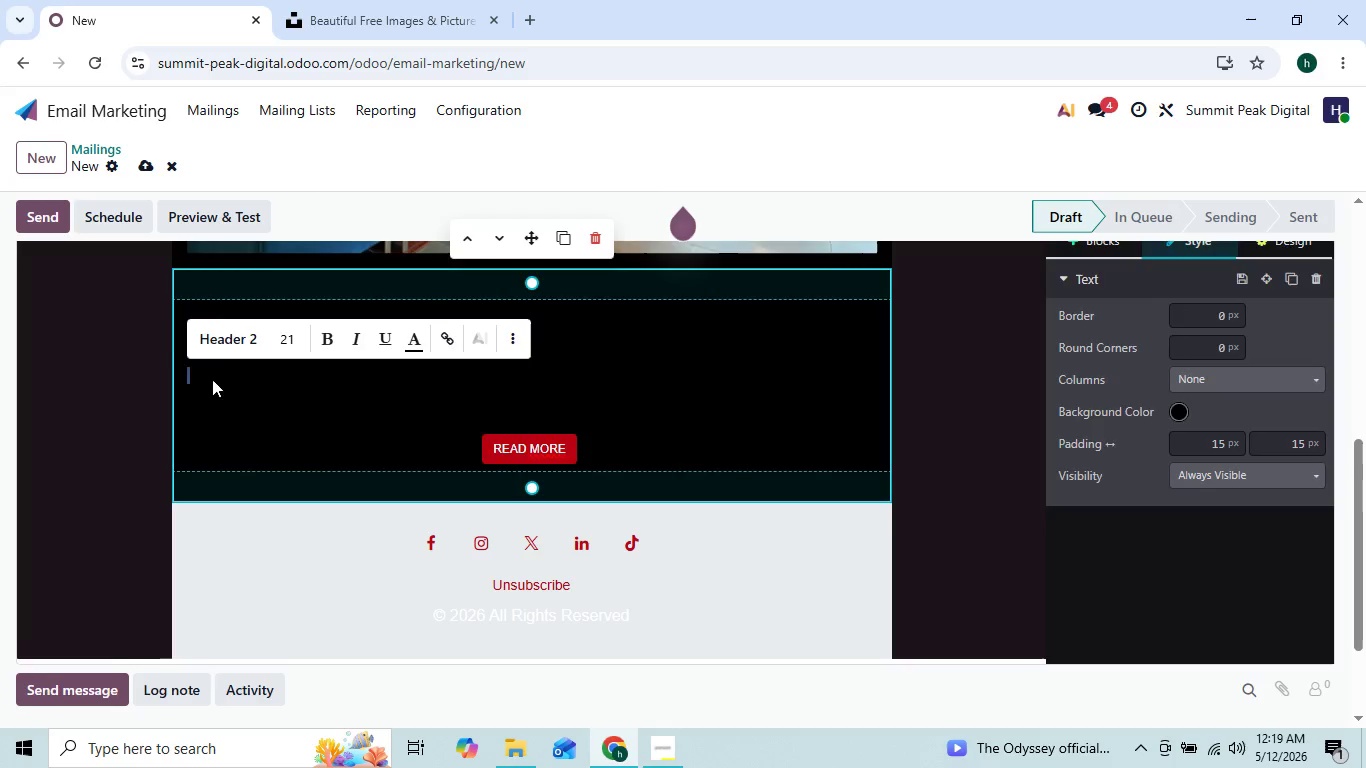 
key(Space)
 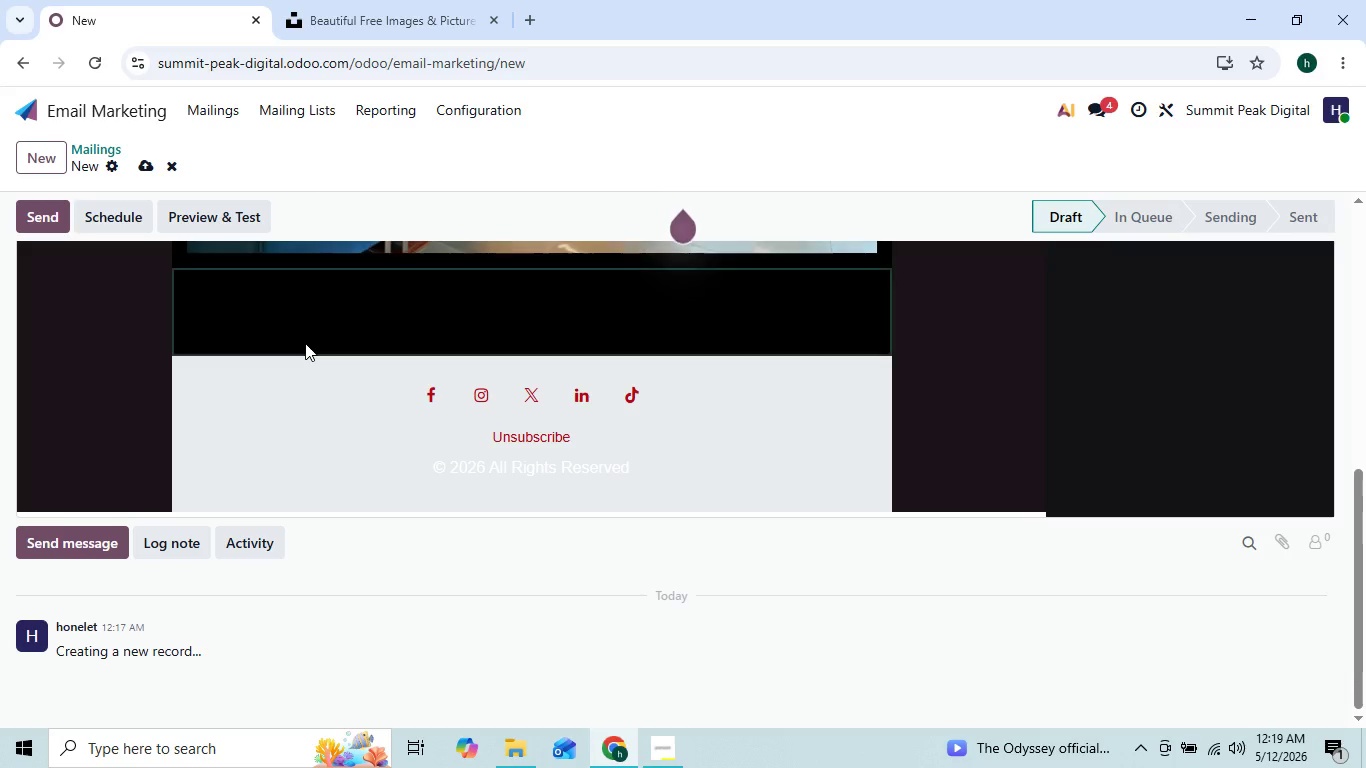 
key(Control+Z)
 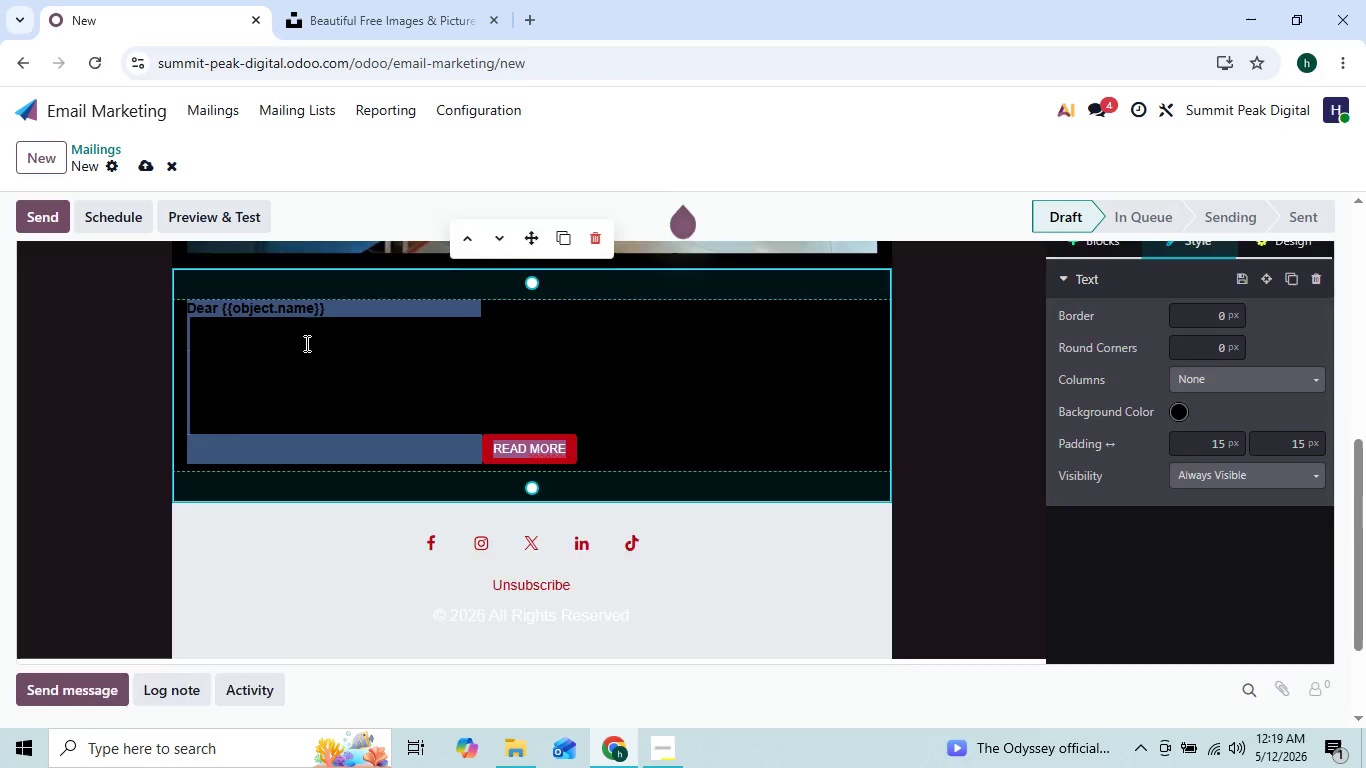 
key(Control+ControlLeft)
 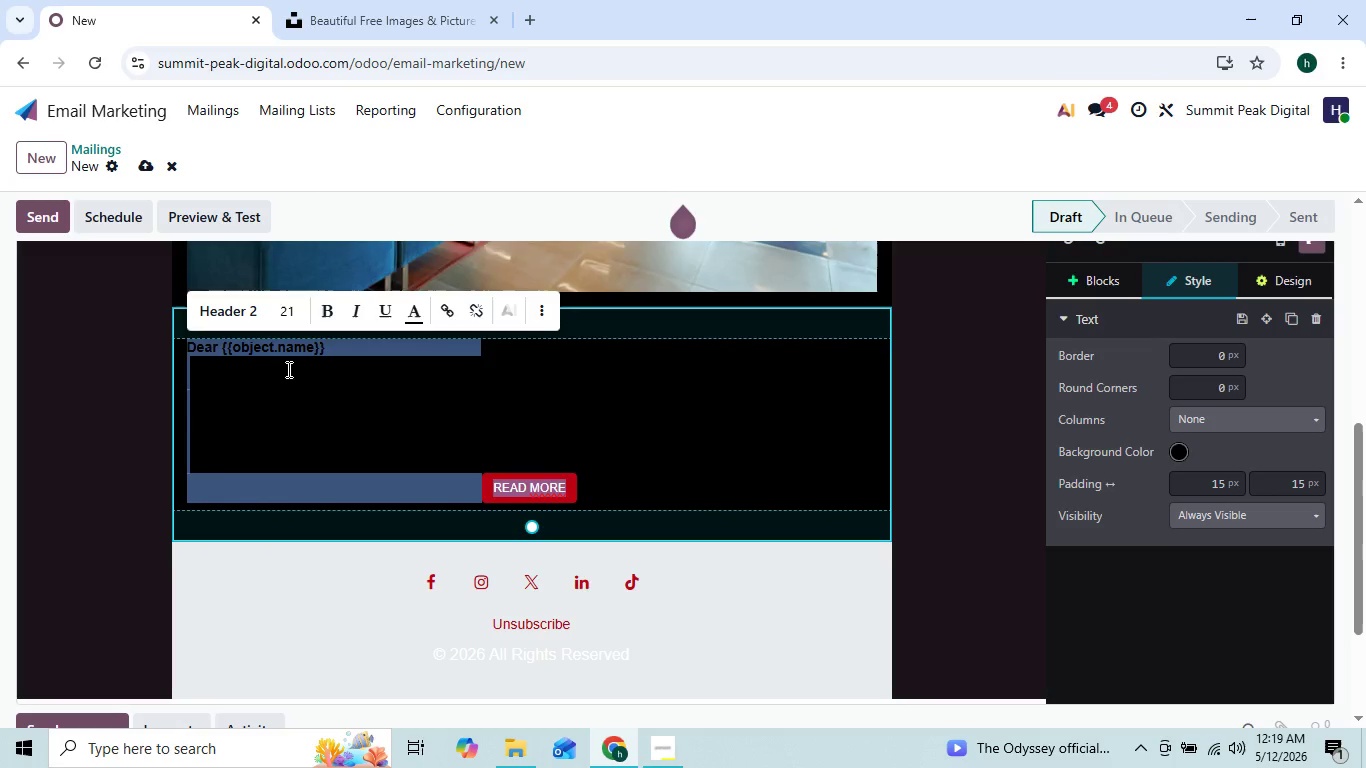 
left_click([281, 375])
 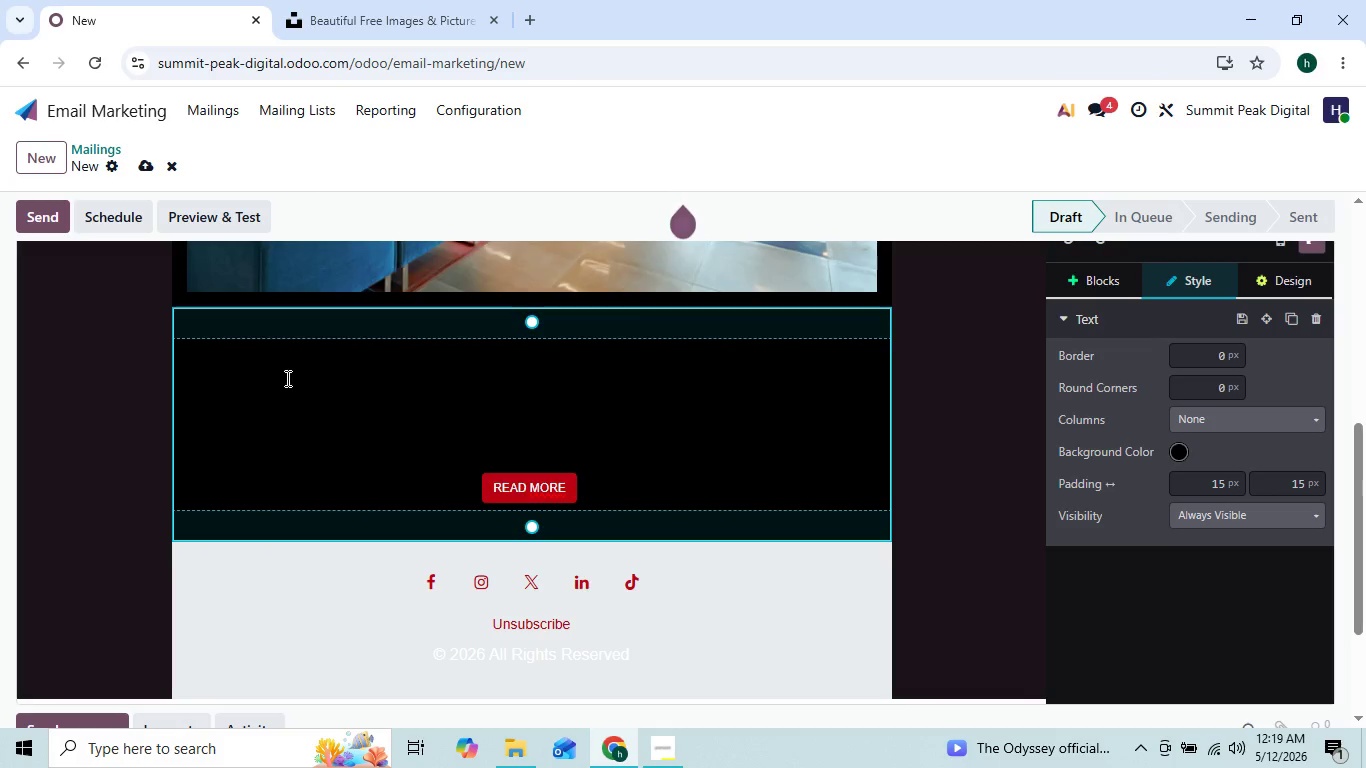 
left_click([311, 392])
 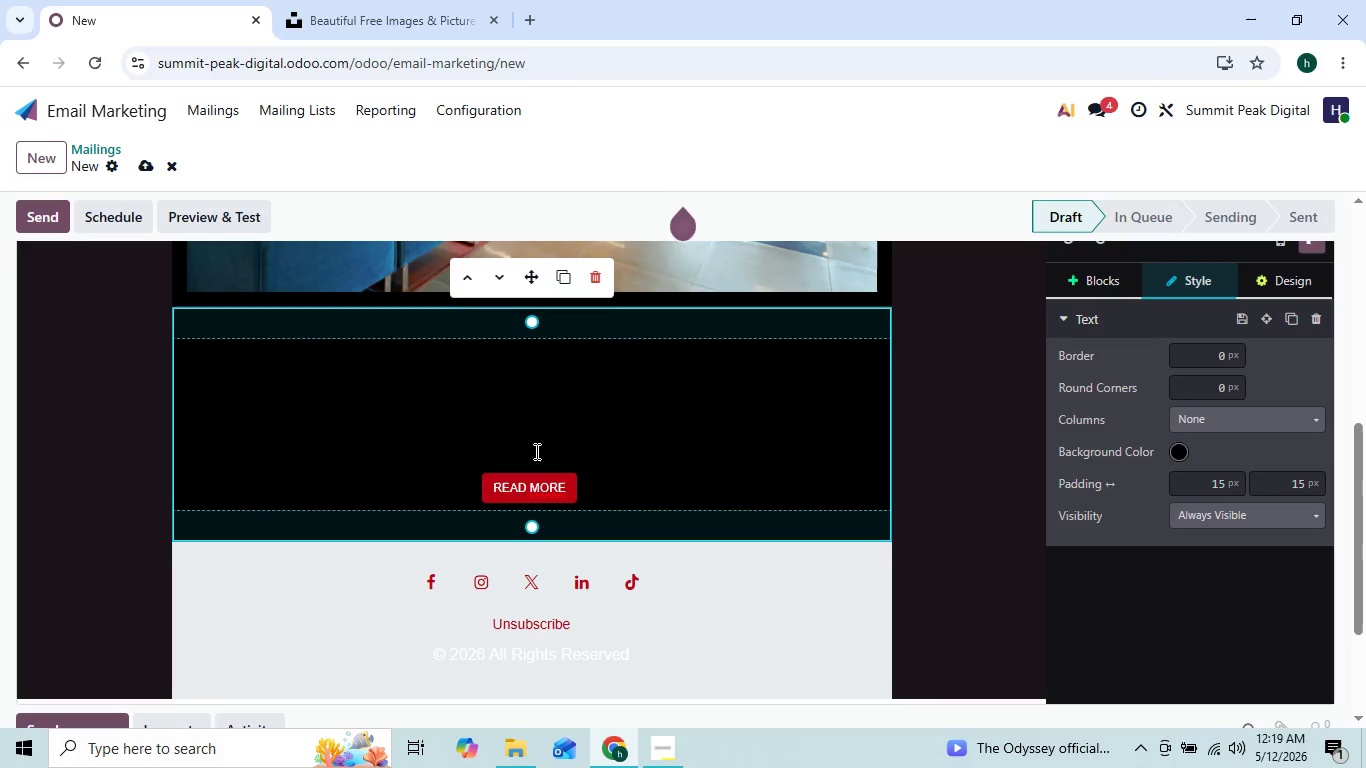 
left_click([535, 451])
 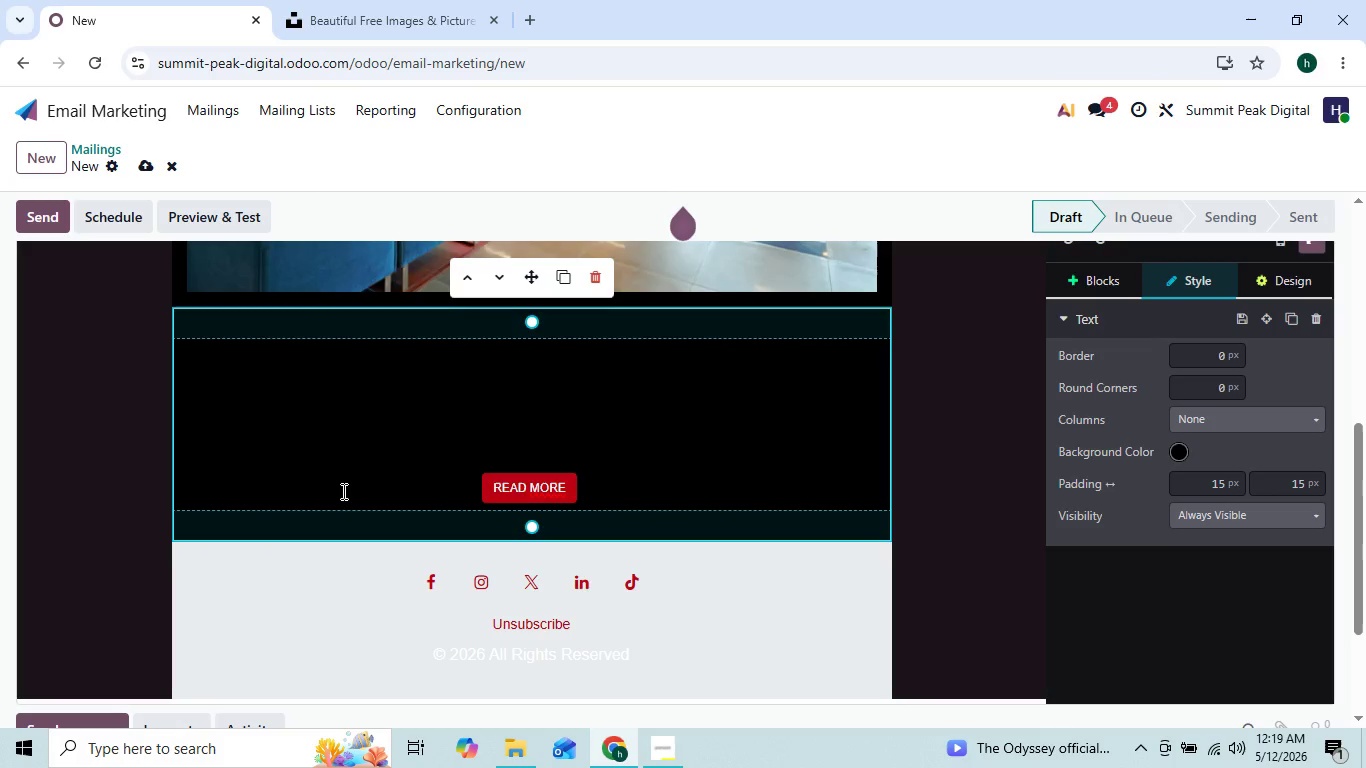 
left_click([339, 491])
 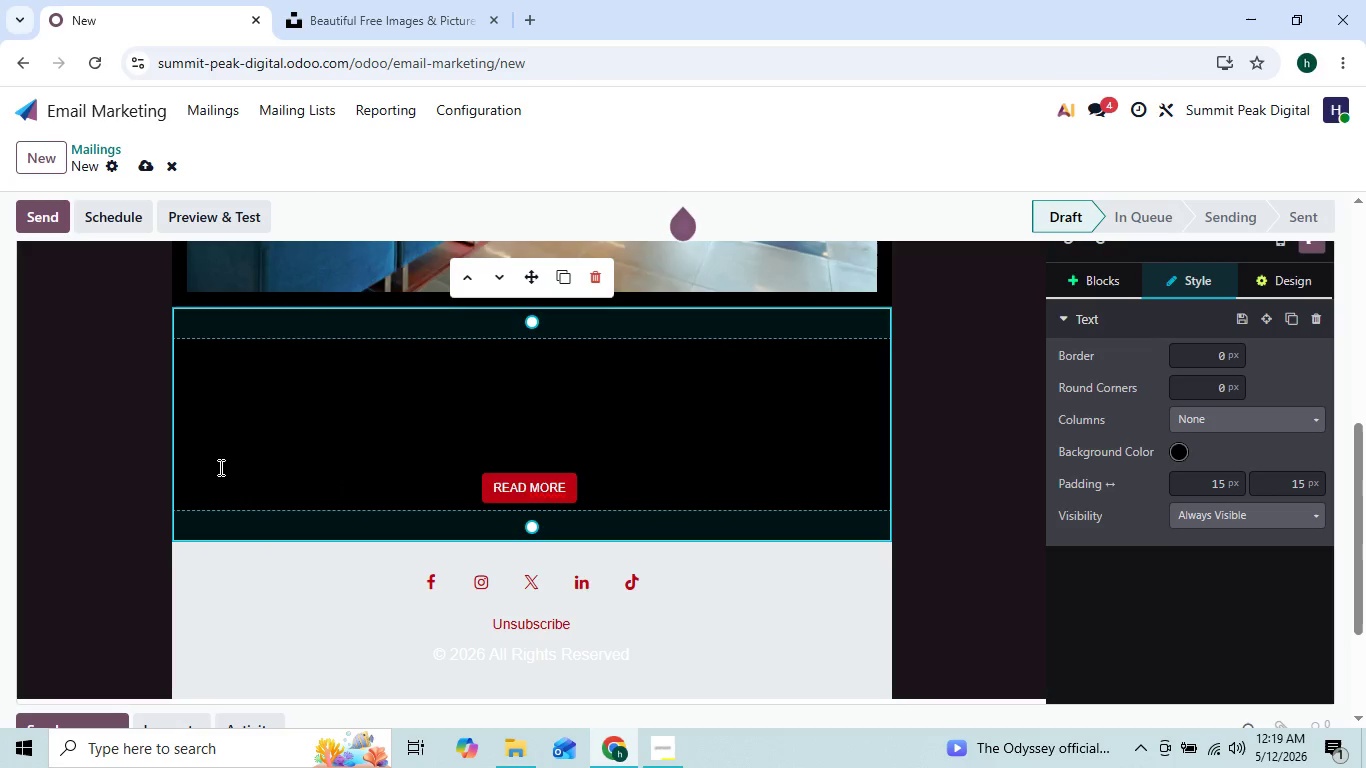 
left_click([219, 467])
 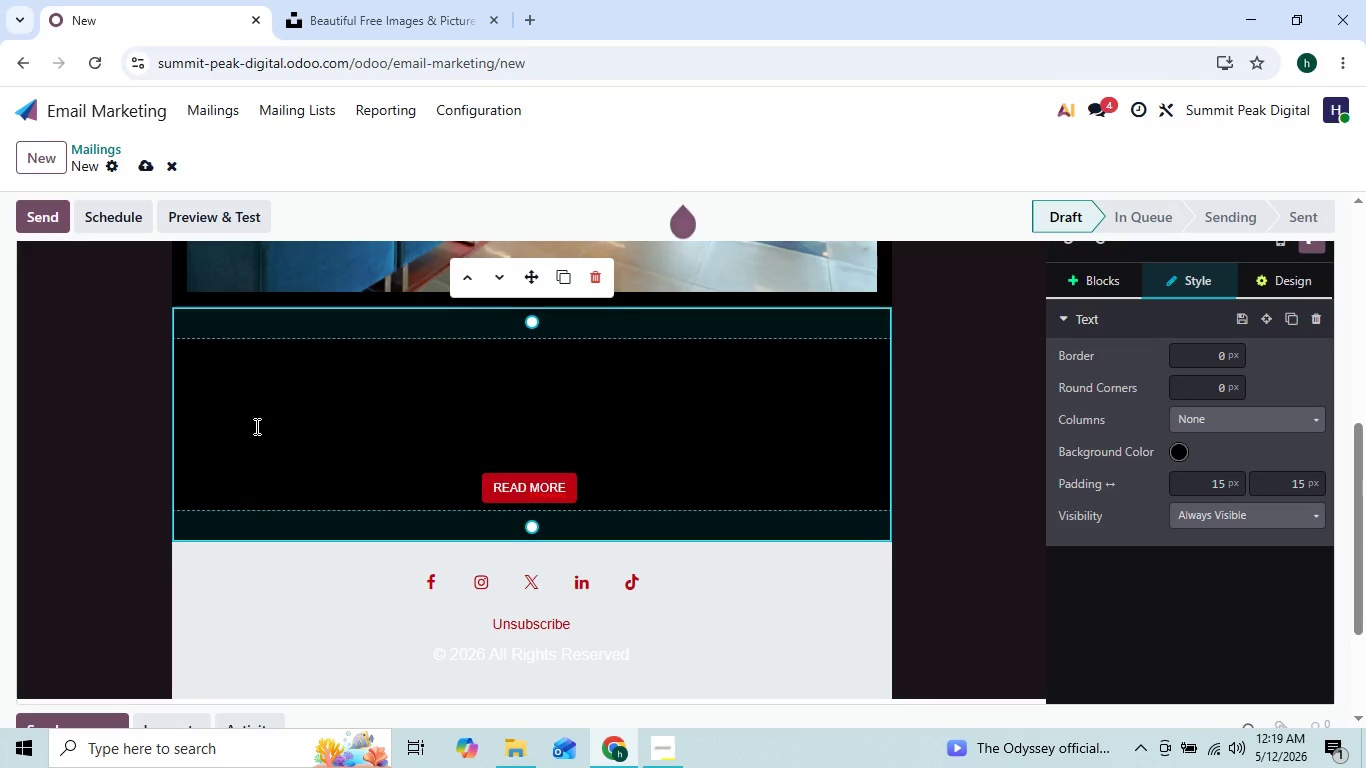 
left_click([255, 426])
 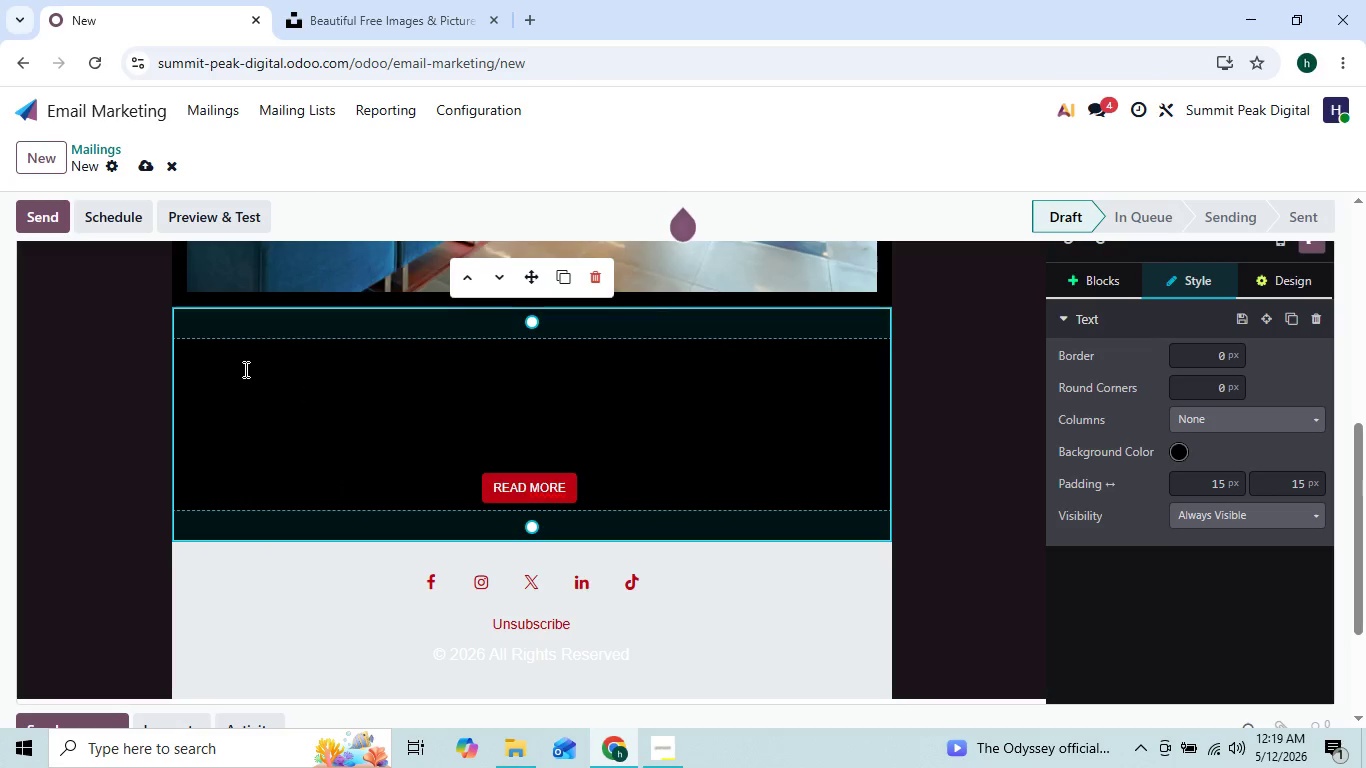 
double_click([243, 369])
 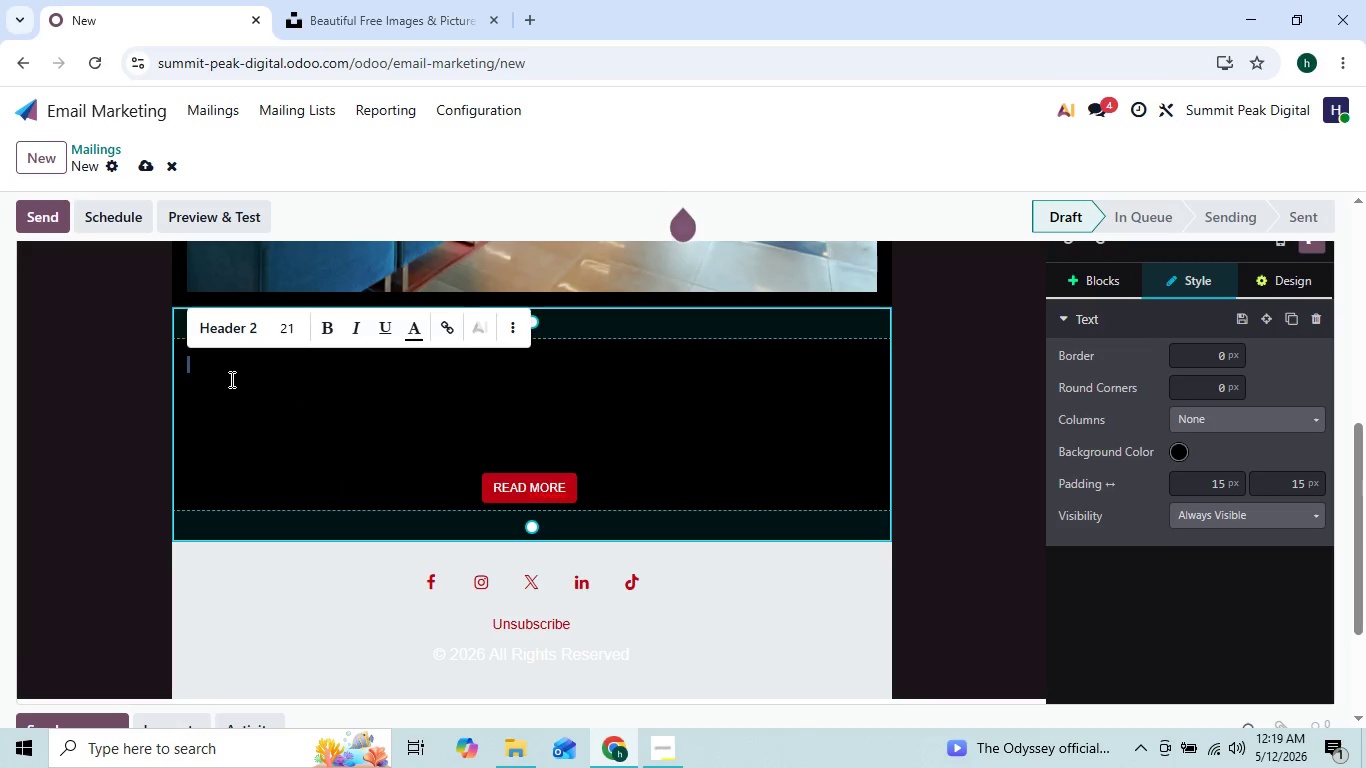 
key(Space)
 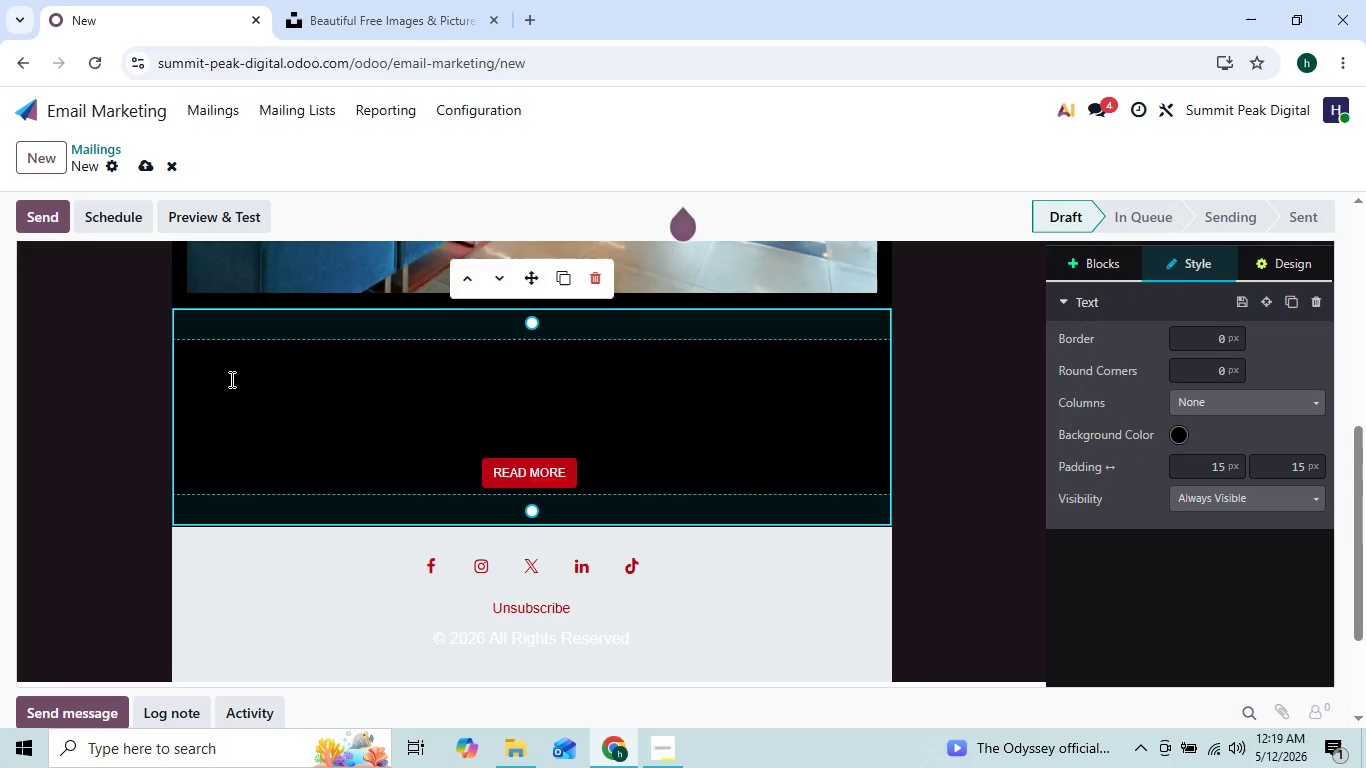 
left_click([234, 371])
 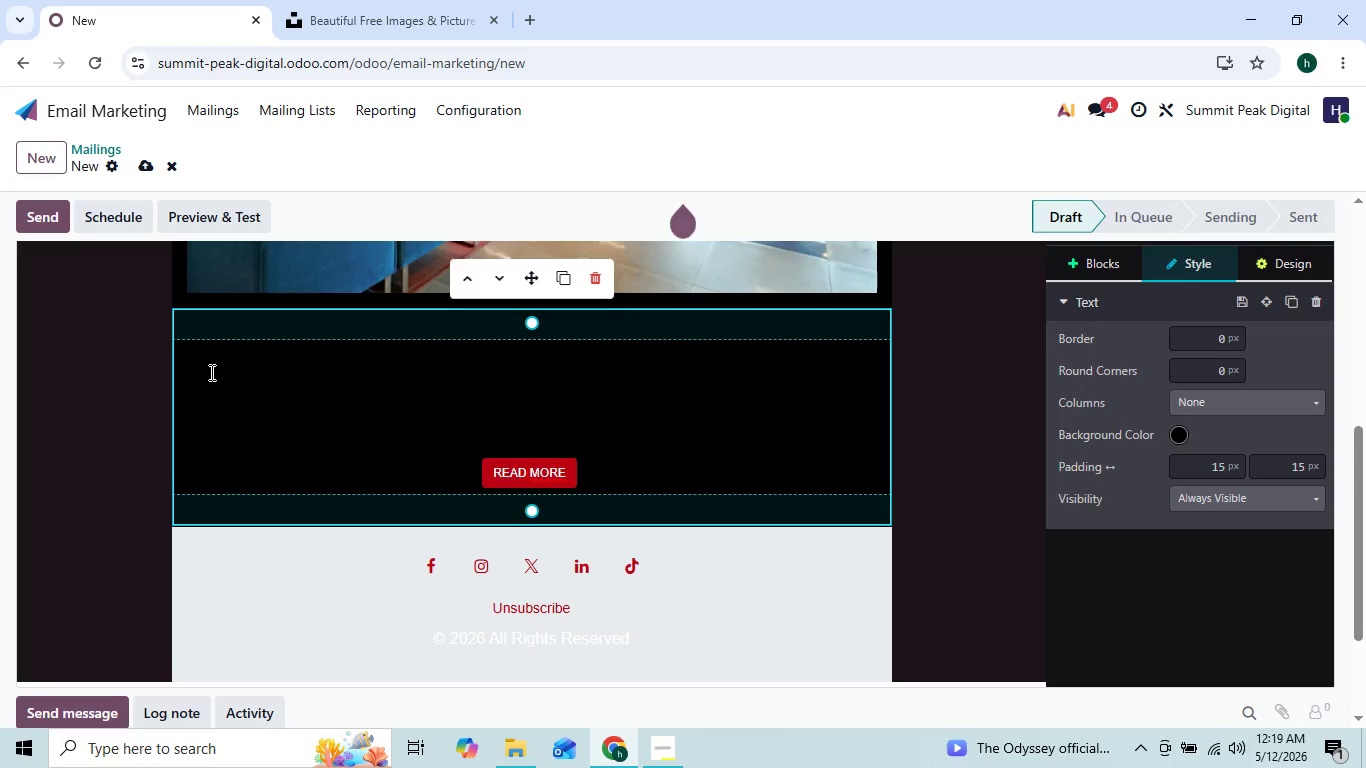 
left_click([210, 368])
 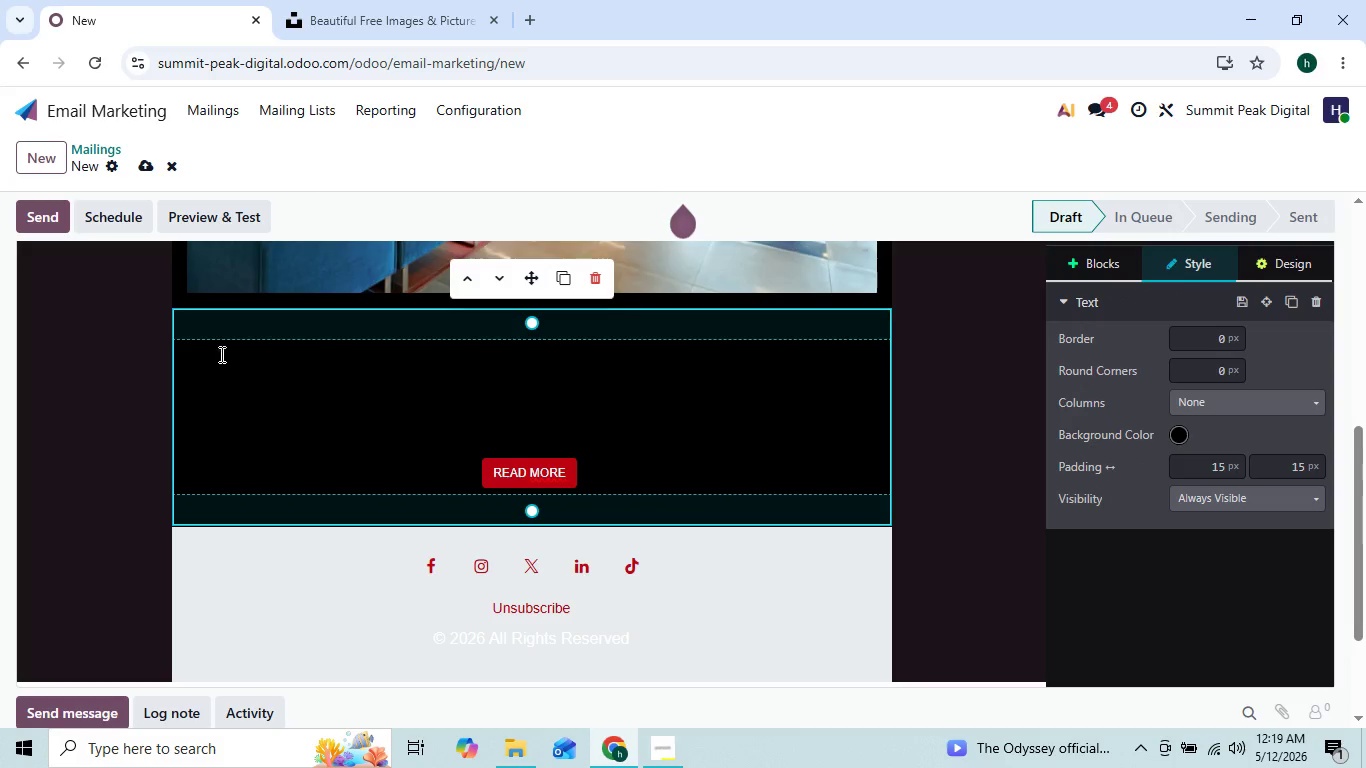 
left_click([220, 354])
 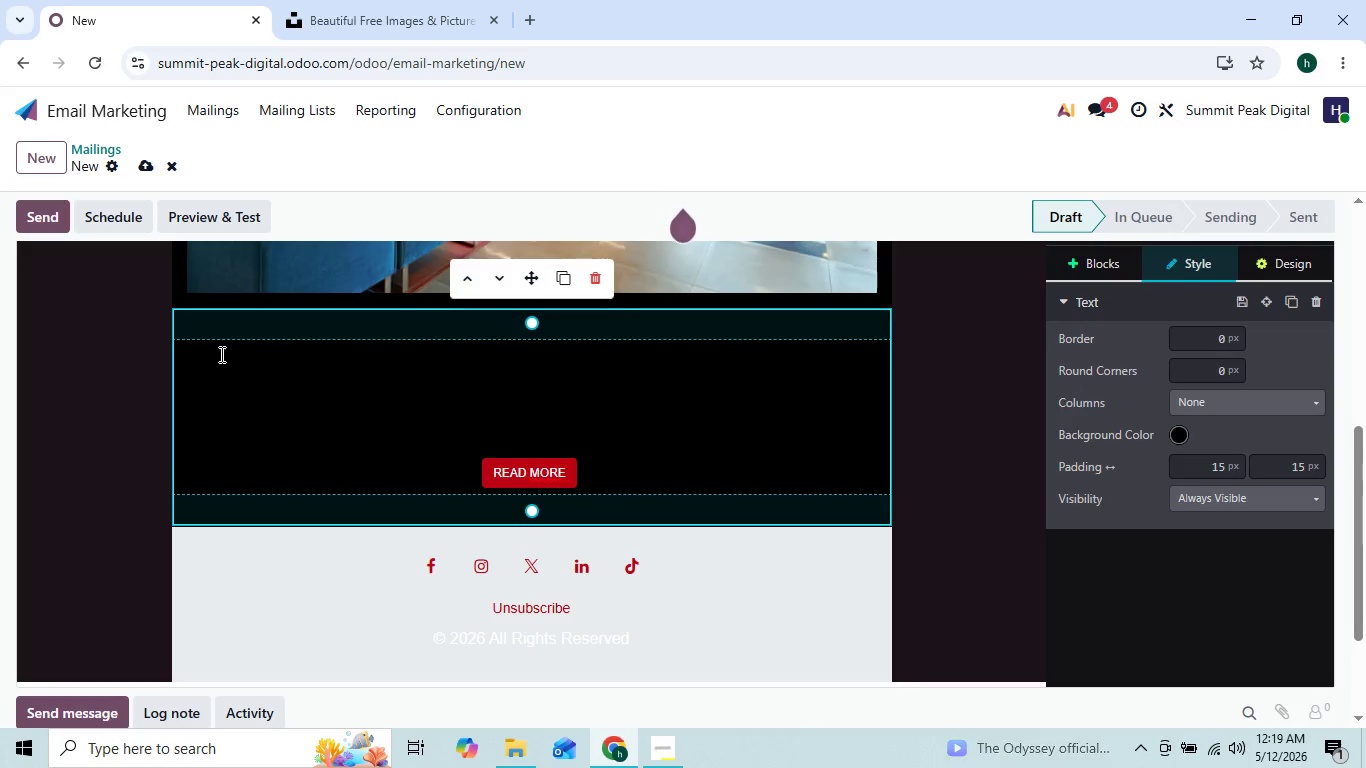 
left_click_drag(start_coordinate=[220, 354], to_coordinate=[300, 384])
 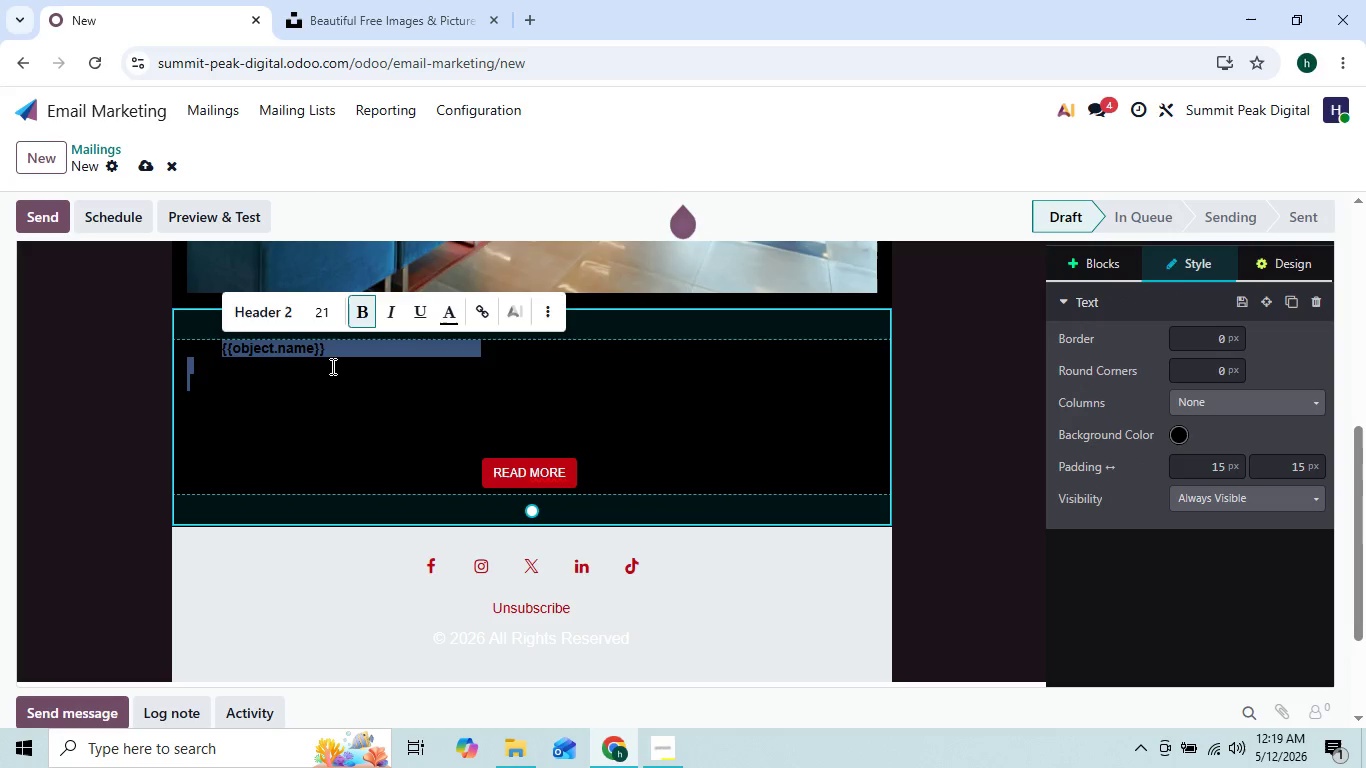 
left_click([331, 366])
 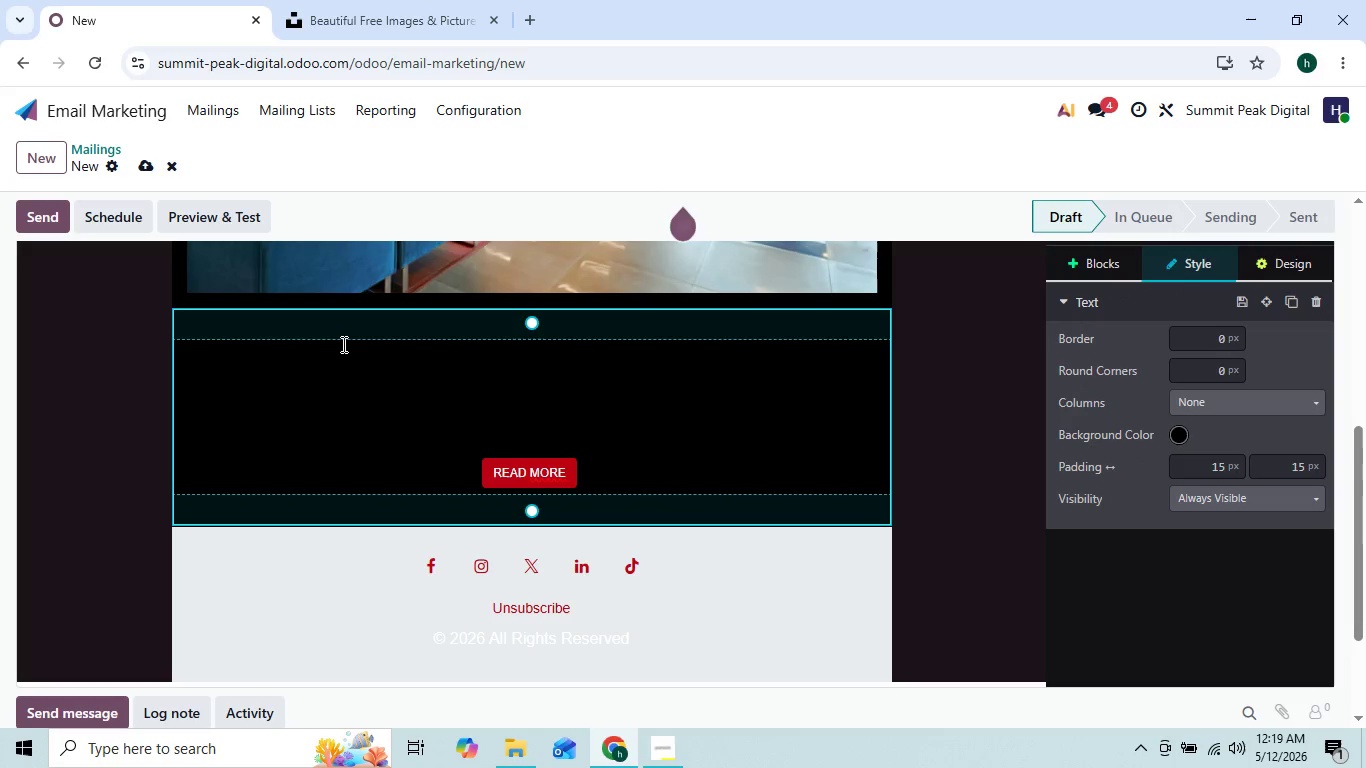 
double_click([342, 344])
 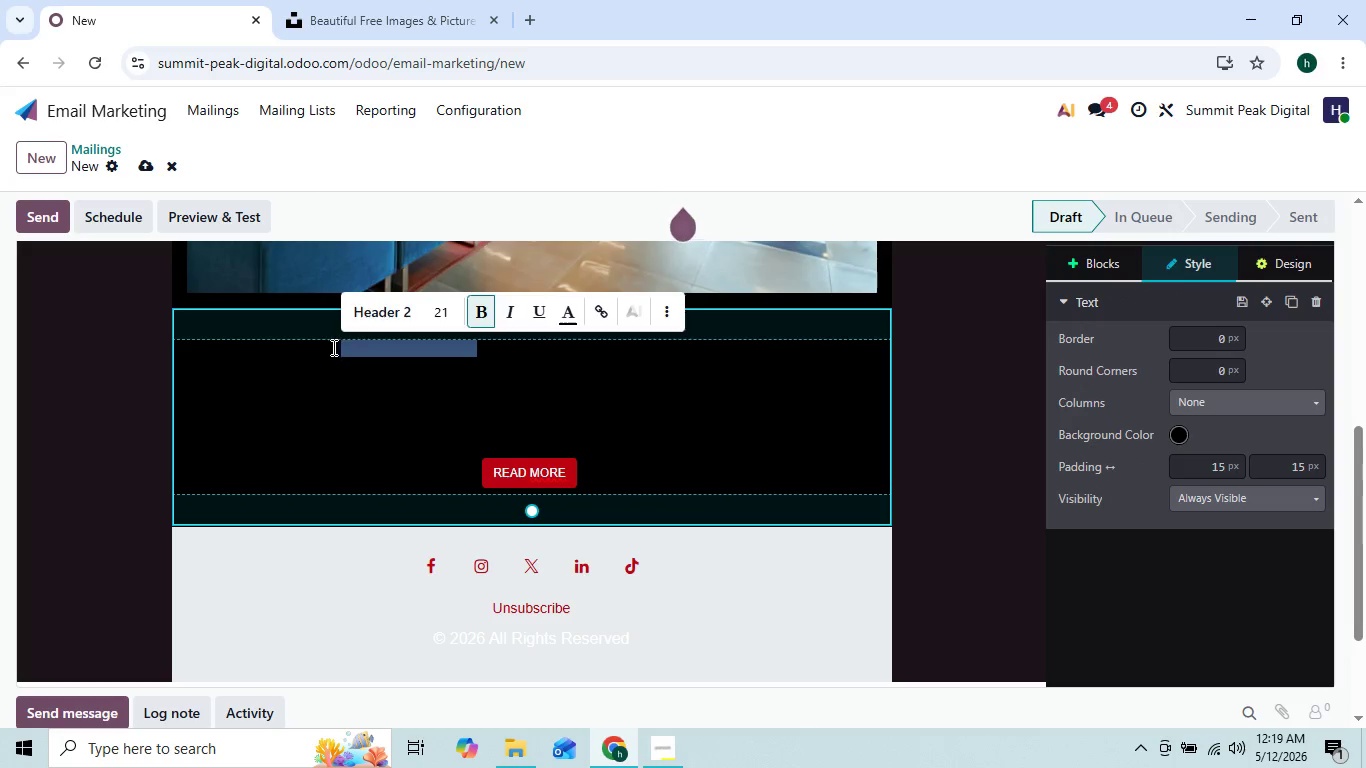 
left_click([332, 347])
 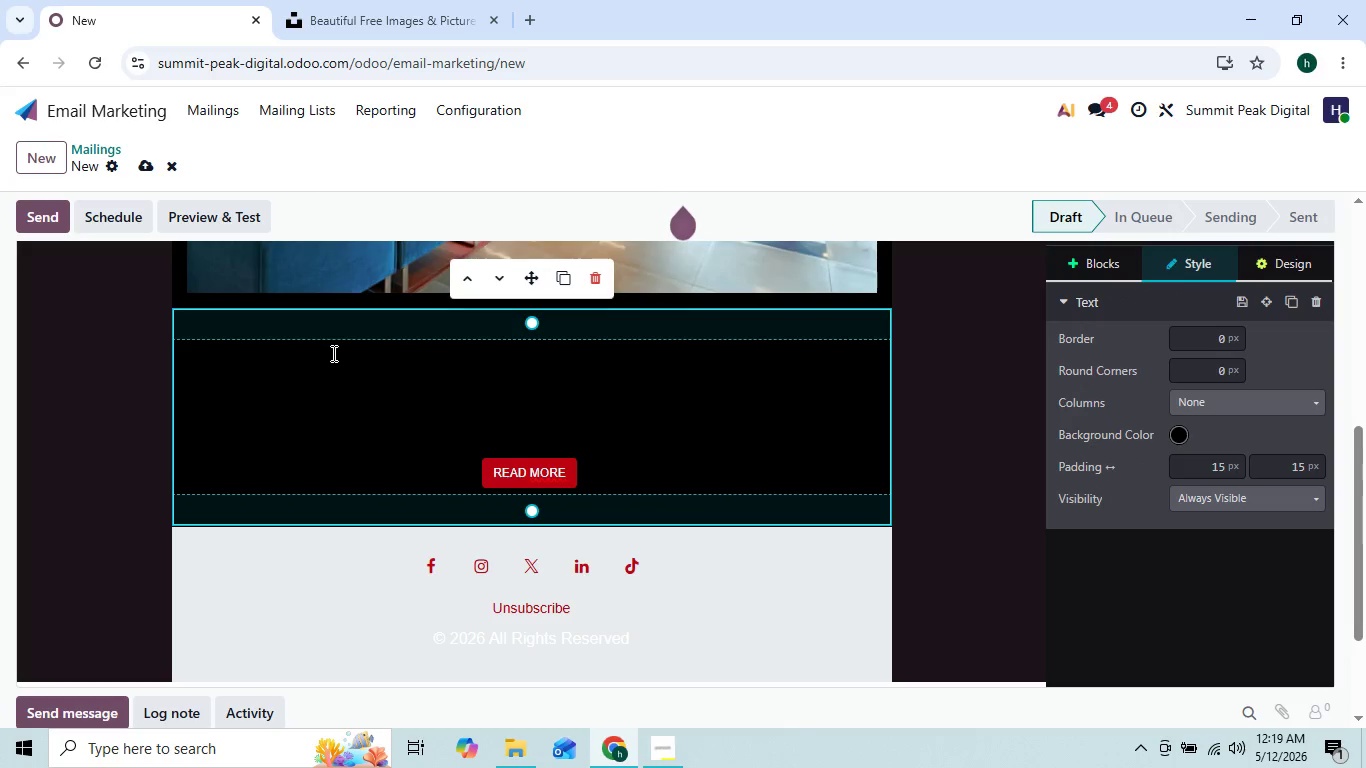 
left_click([332, 353])
 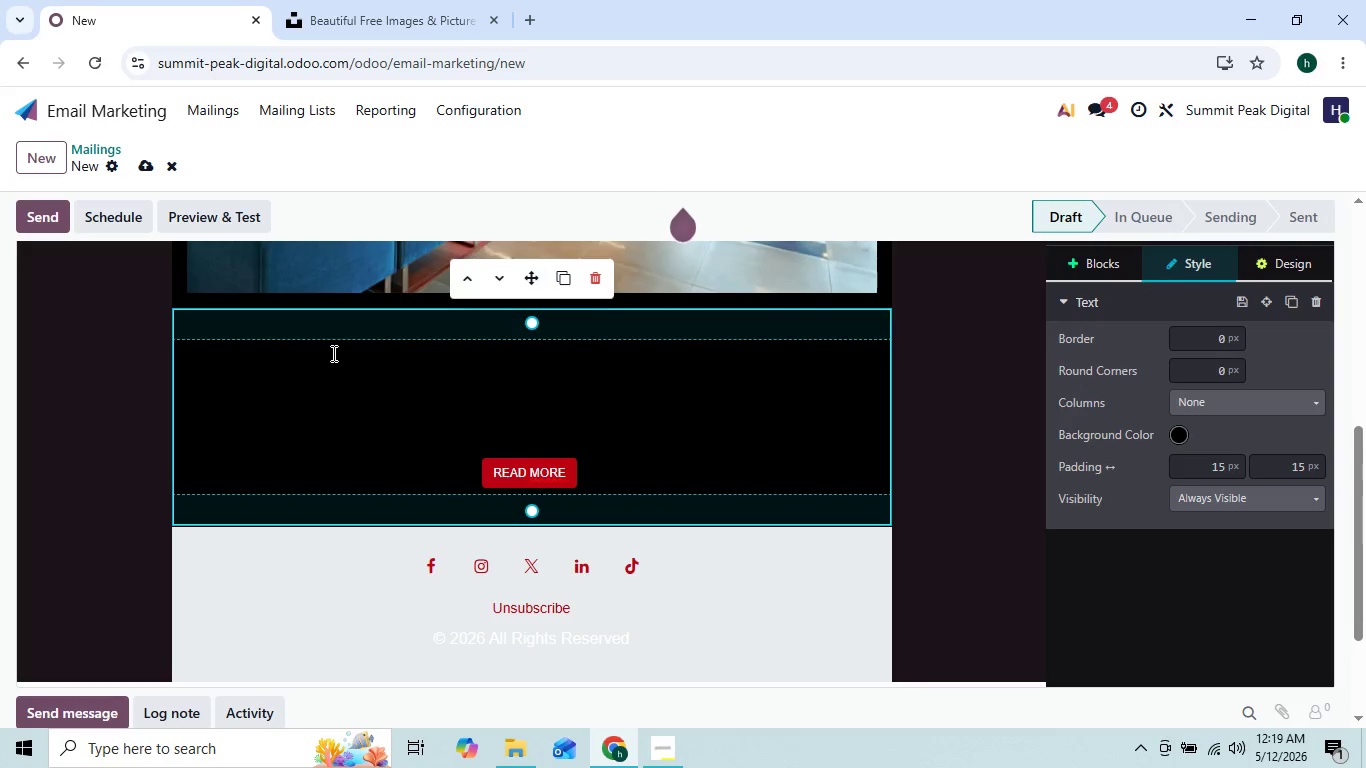 
key(Space)
 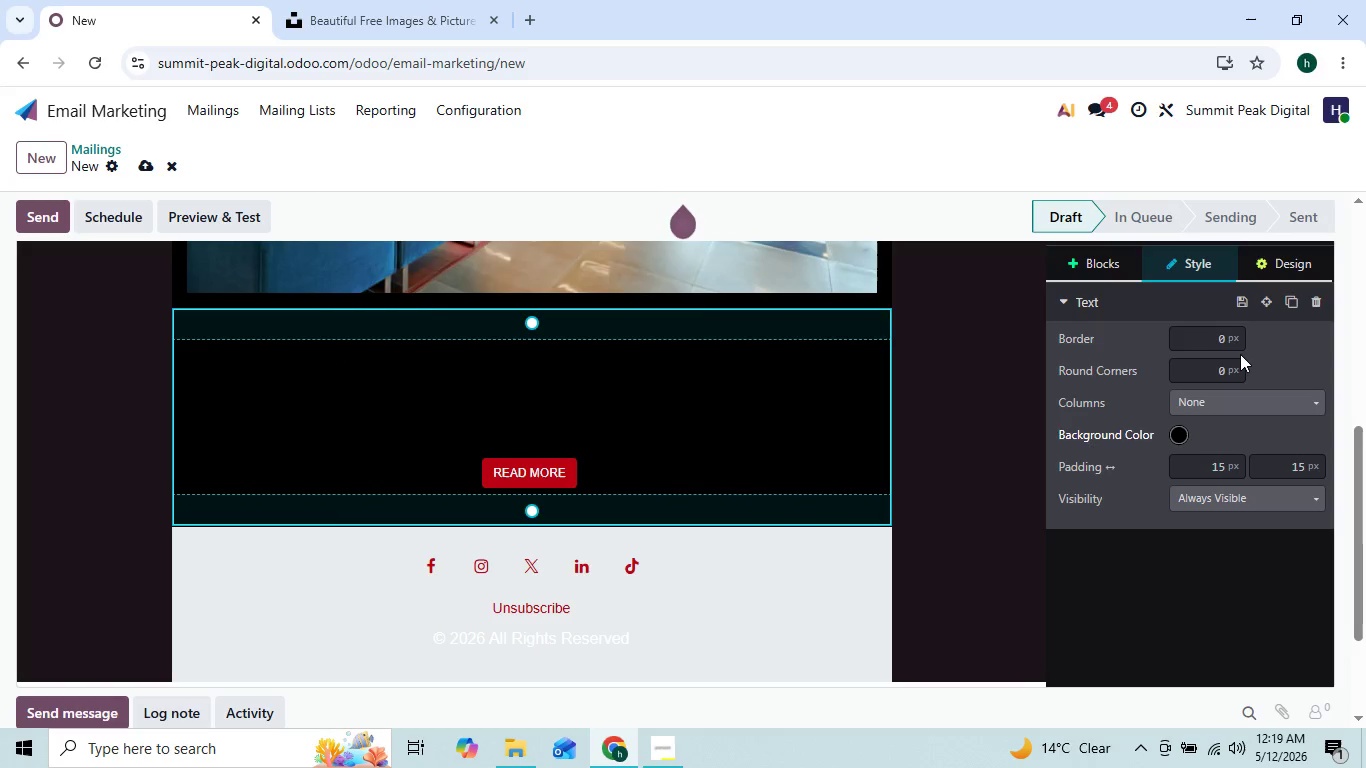 
left_click([1288, 276])
 